 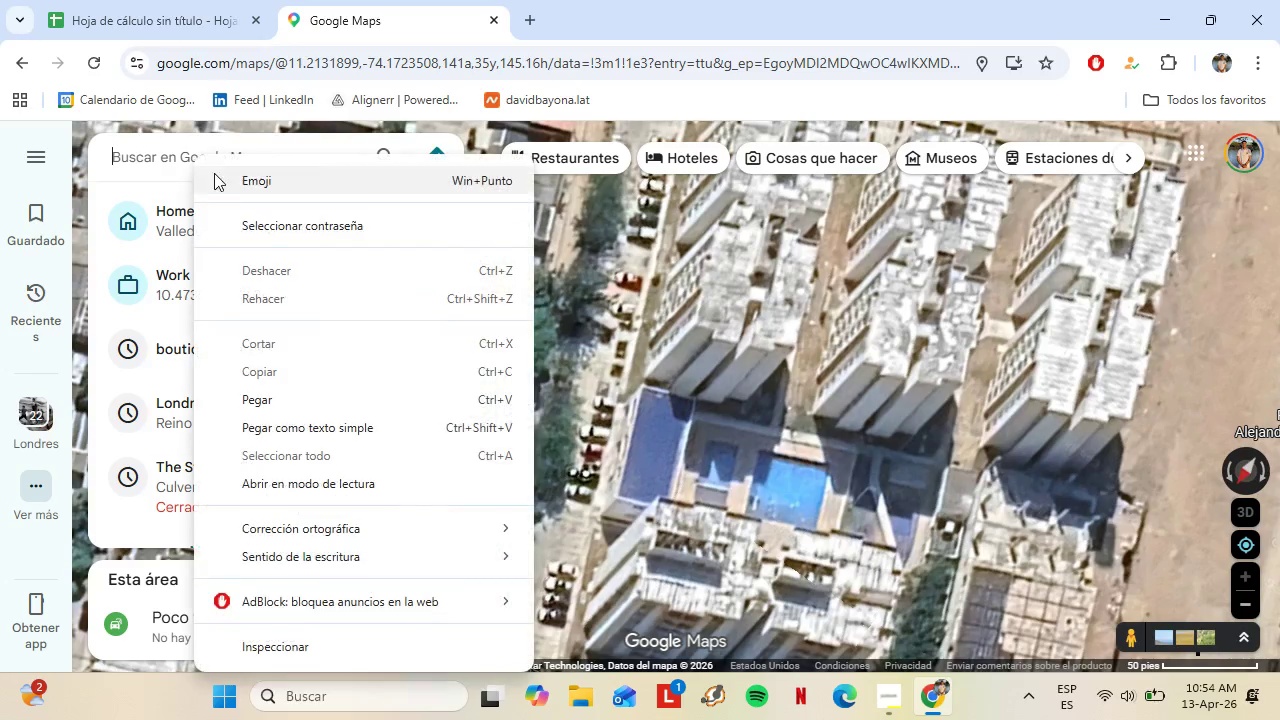 
left_click([285, 401])
 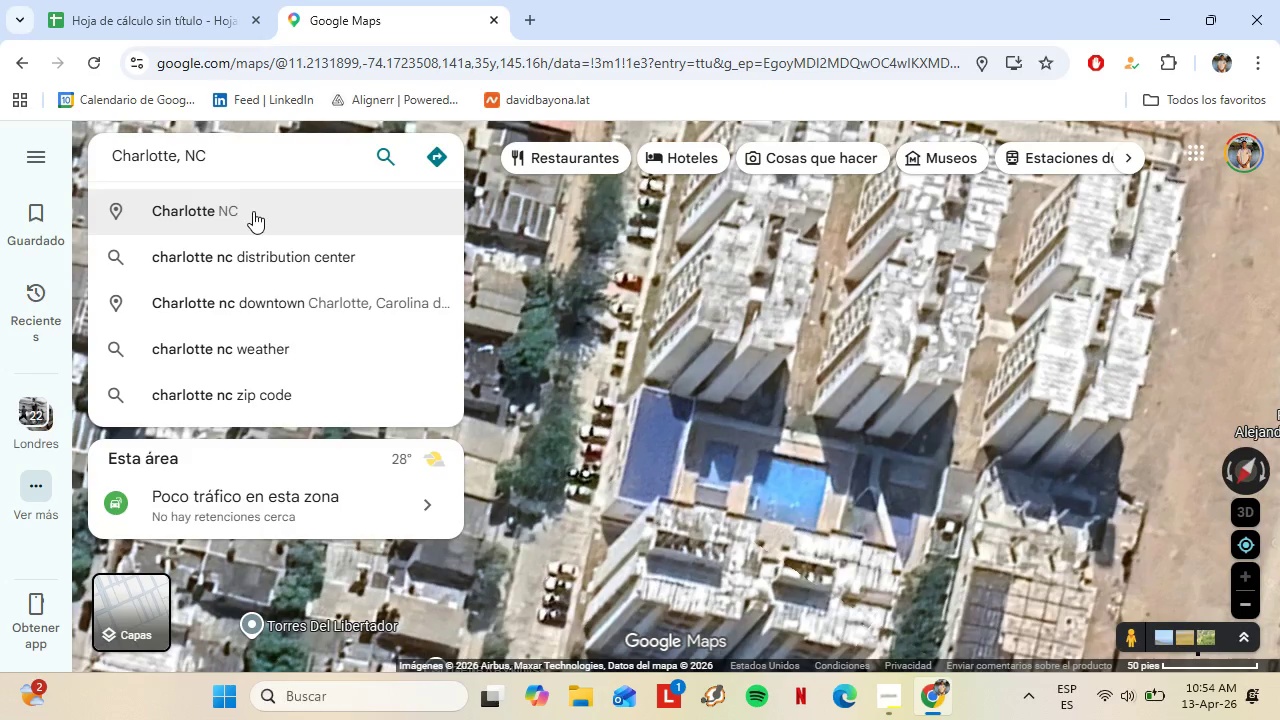 
left_click([253, 211])
 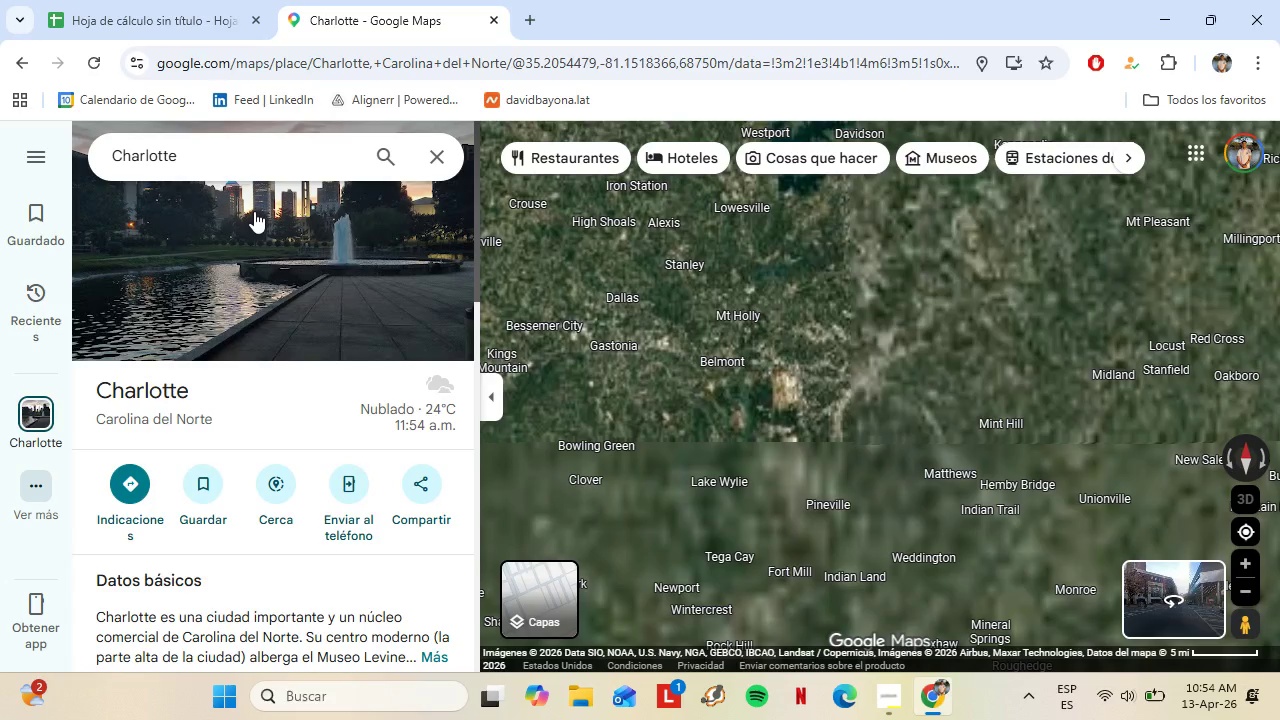 
wait(9.59)
 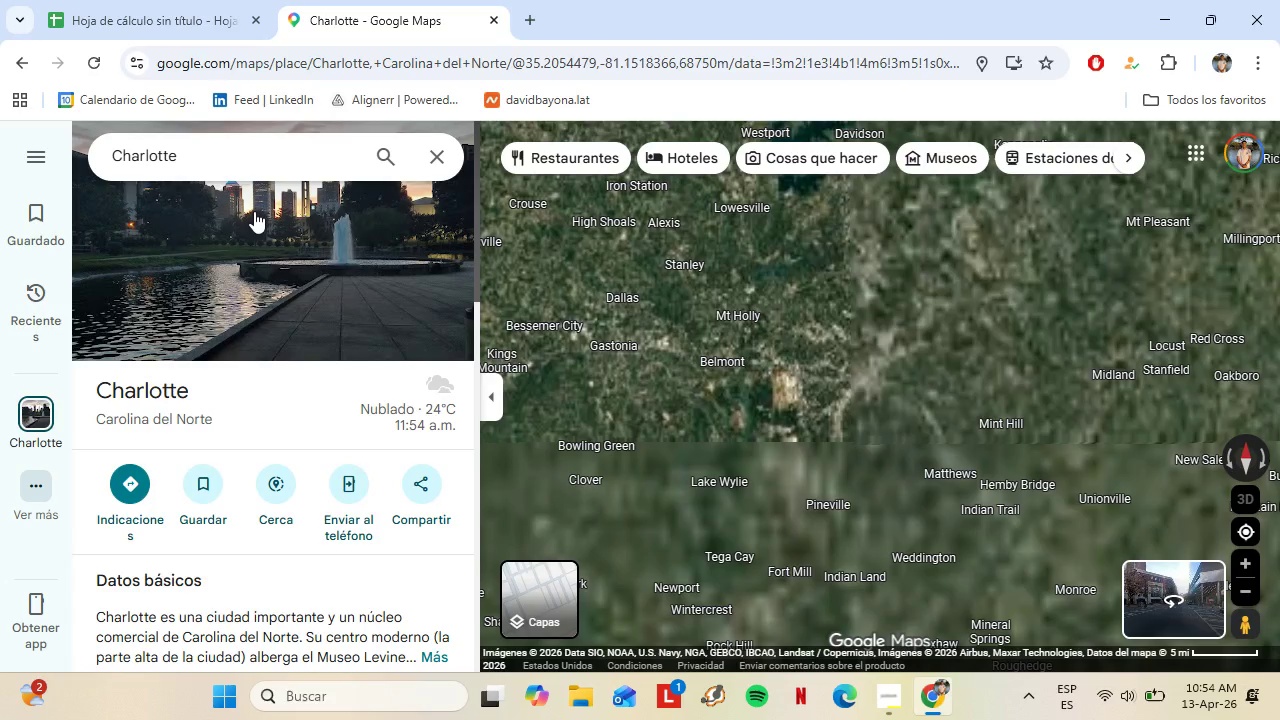 
double_click([264, 159])
 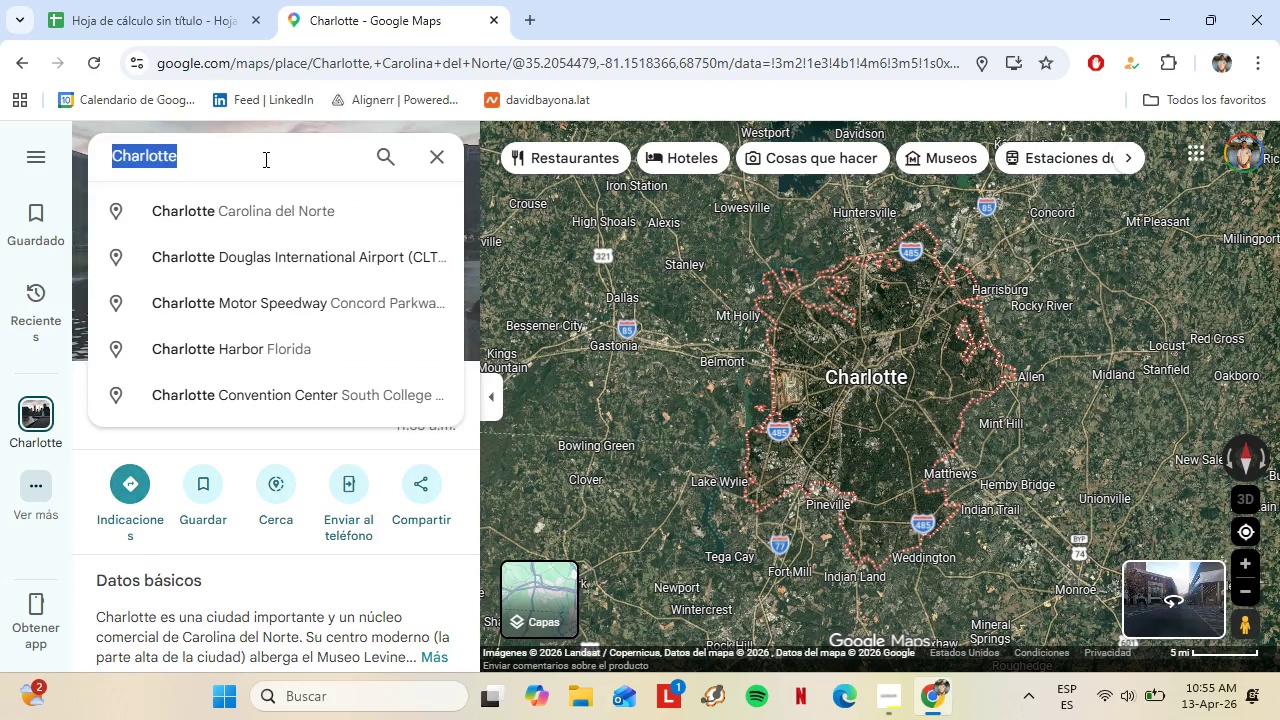 
triple_click([264, 159])
 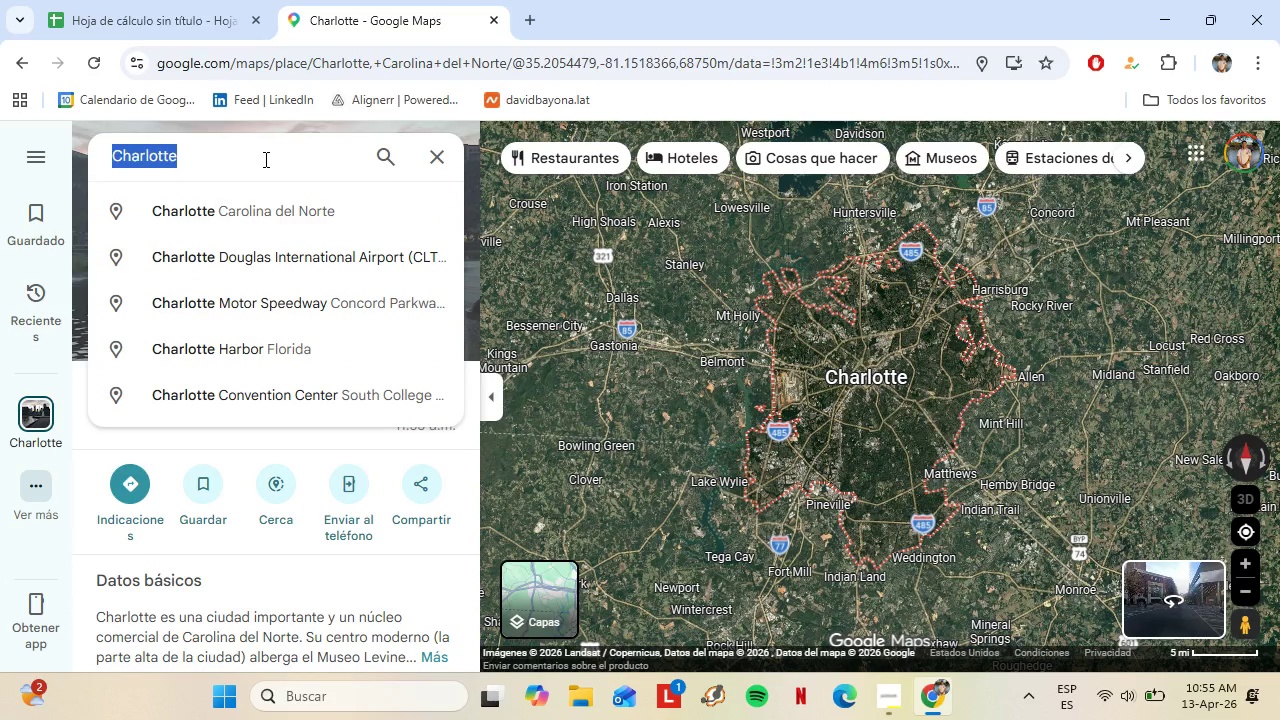 
key(CapsLock)
 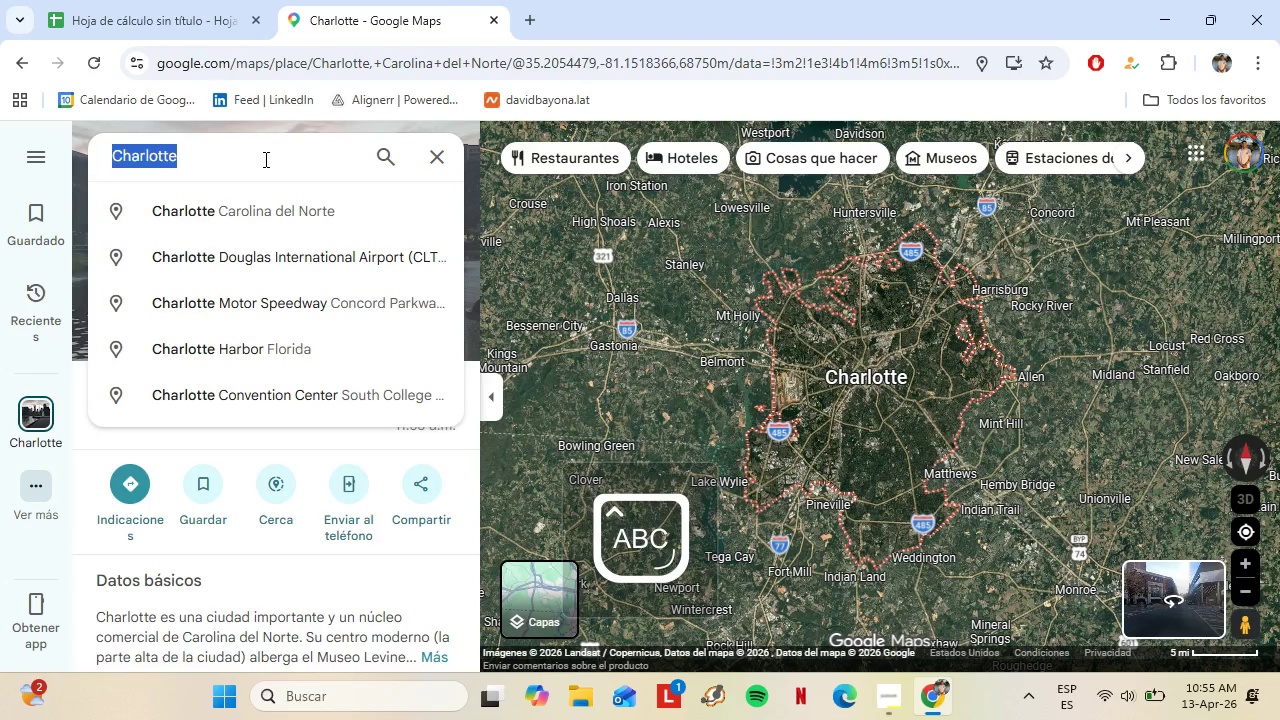 
key(H)
 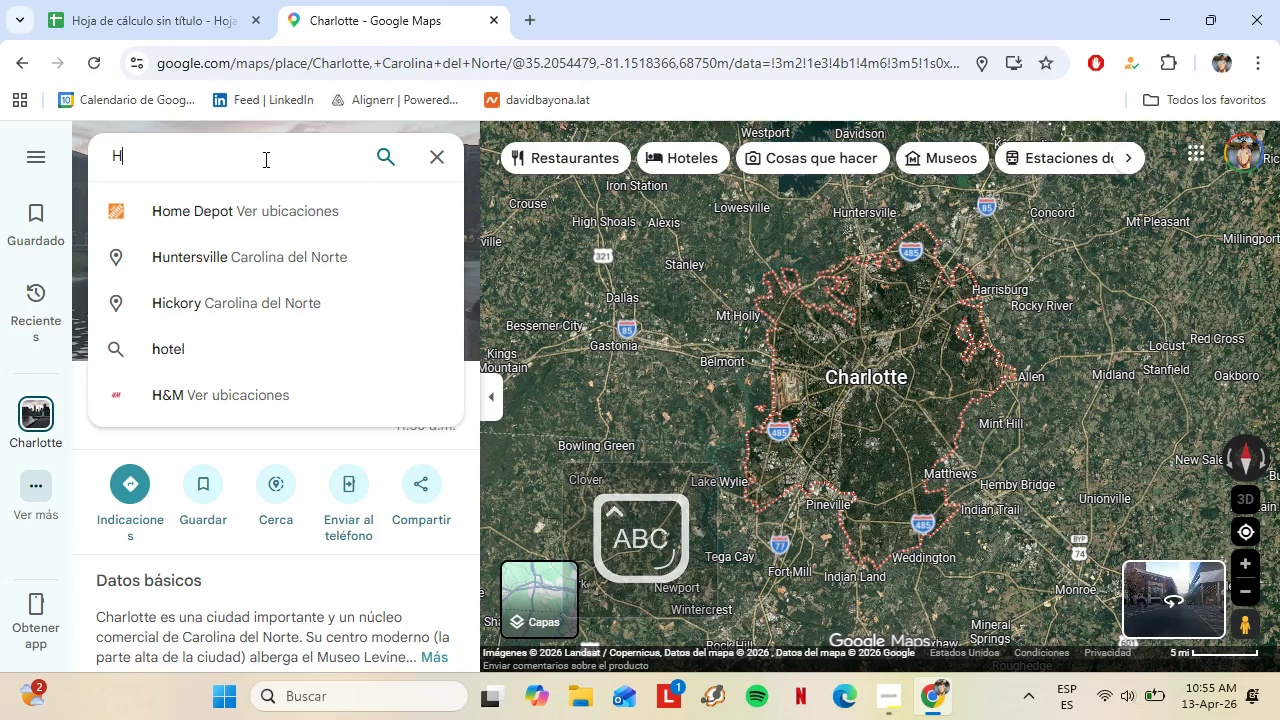 
type(VAC COMPANIES )
 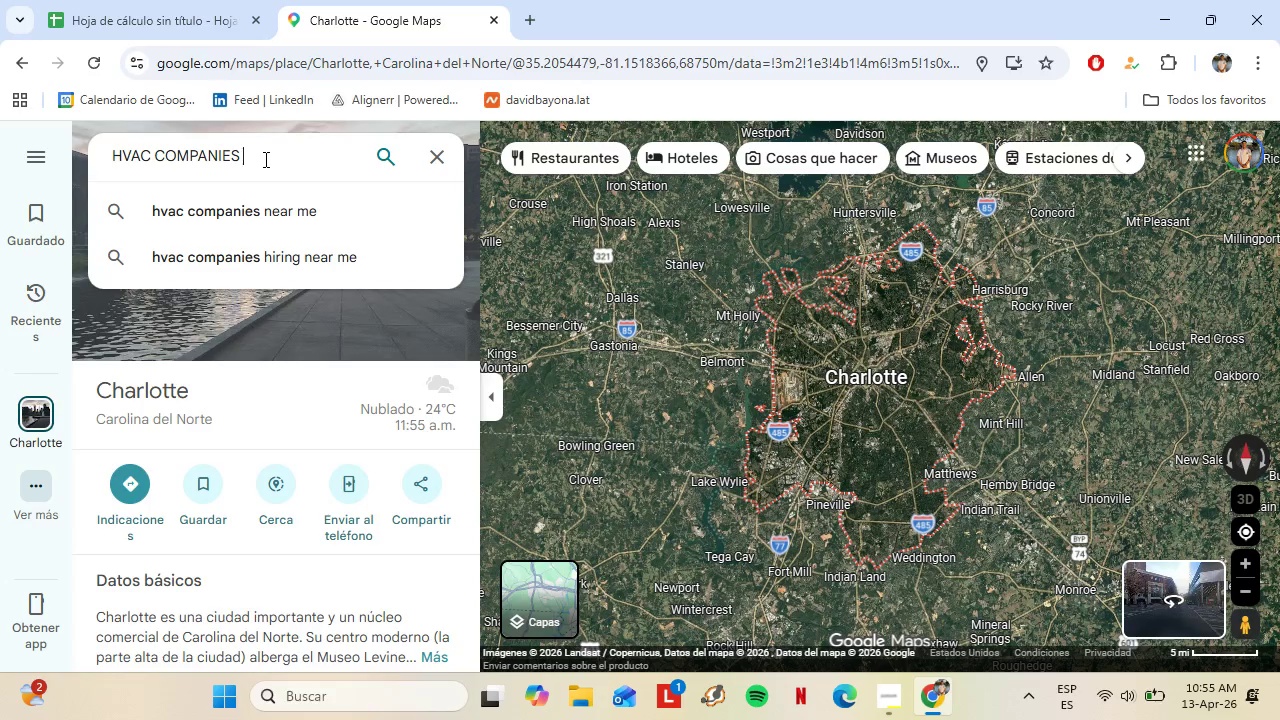 
key(Enter)
 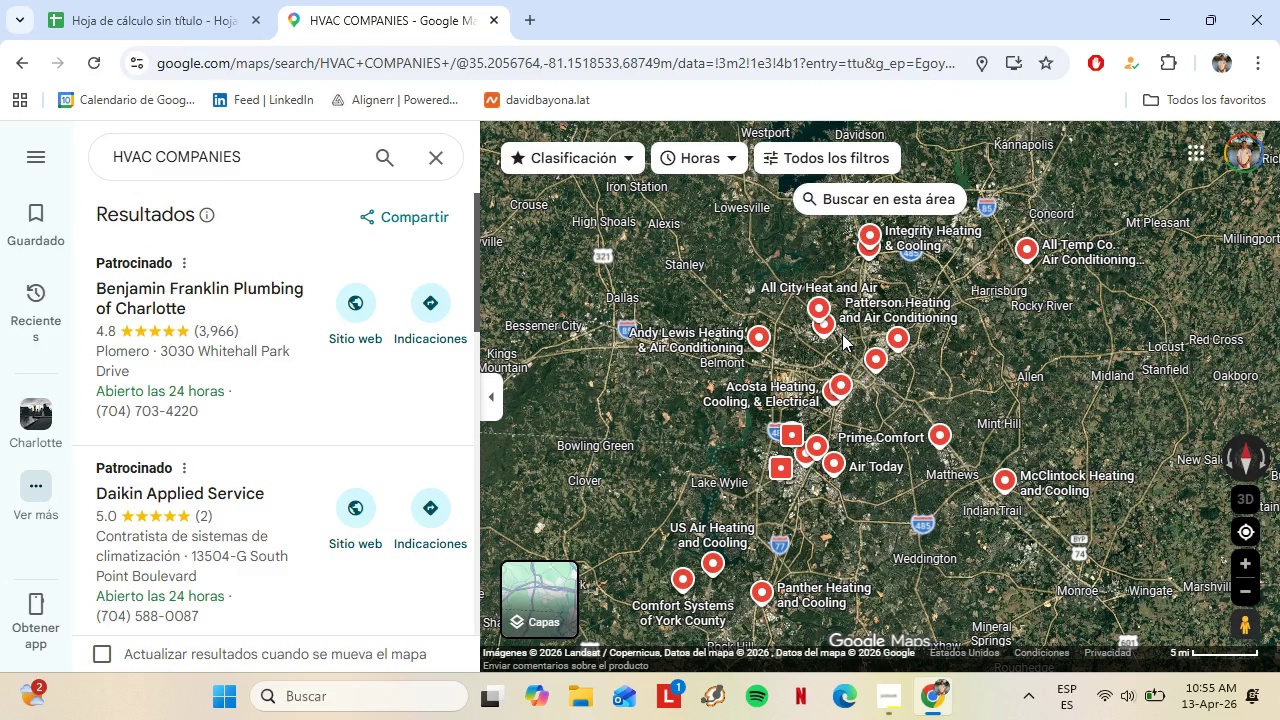 
wait(7.41)
 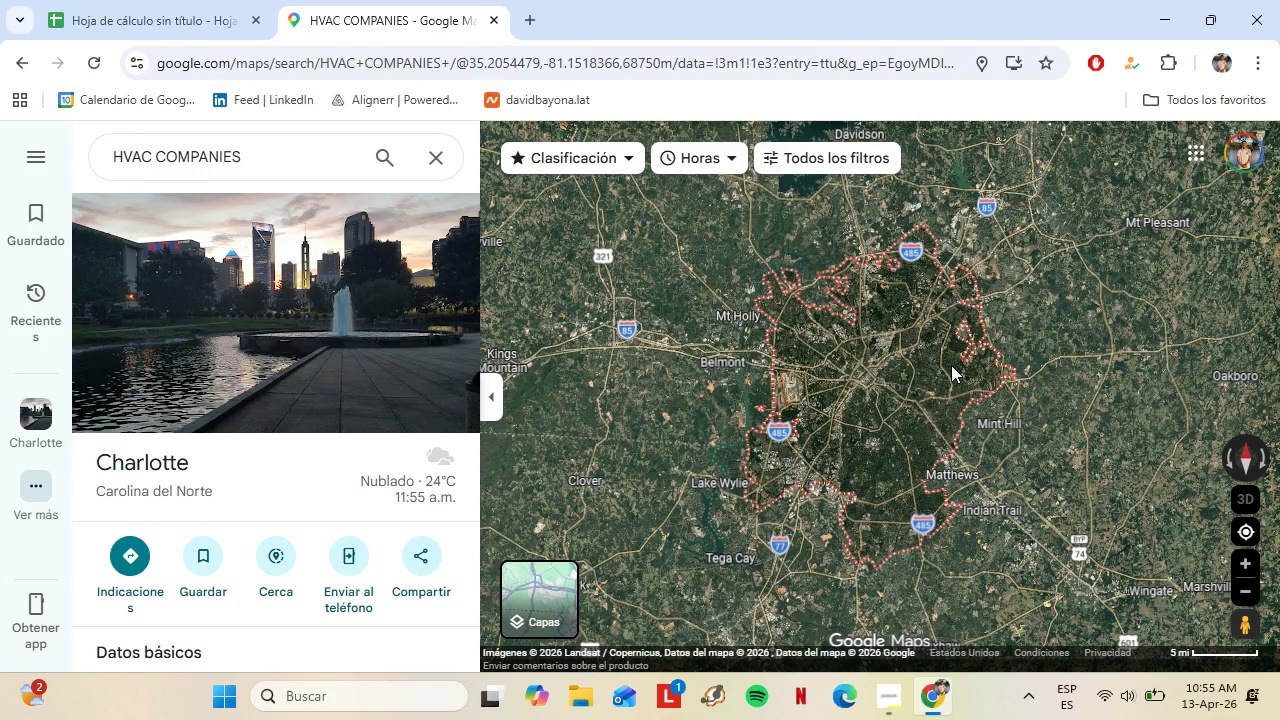 
scroll: coordinate [263, 351], scroll_direction: down, amount: 5.0
 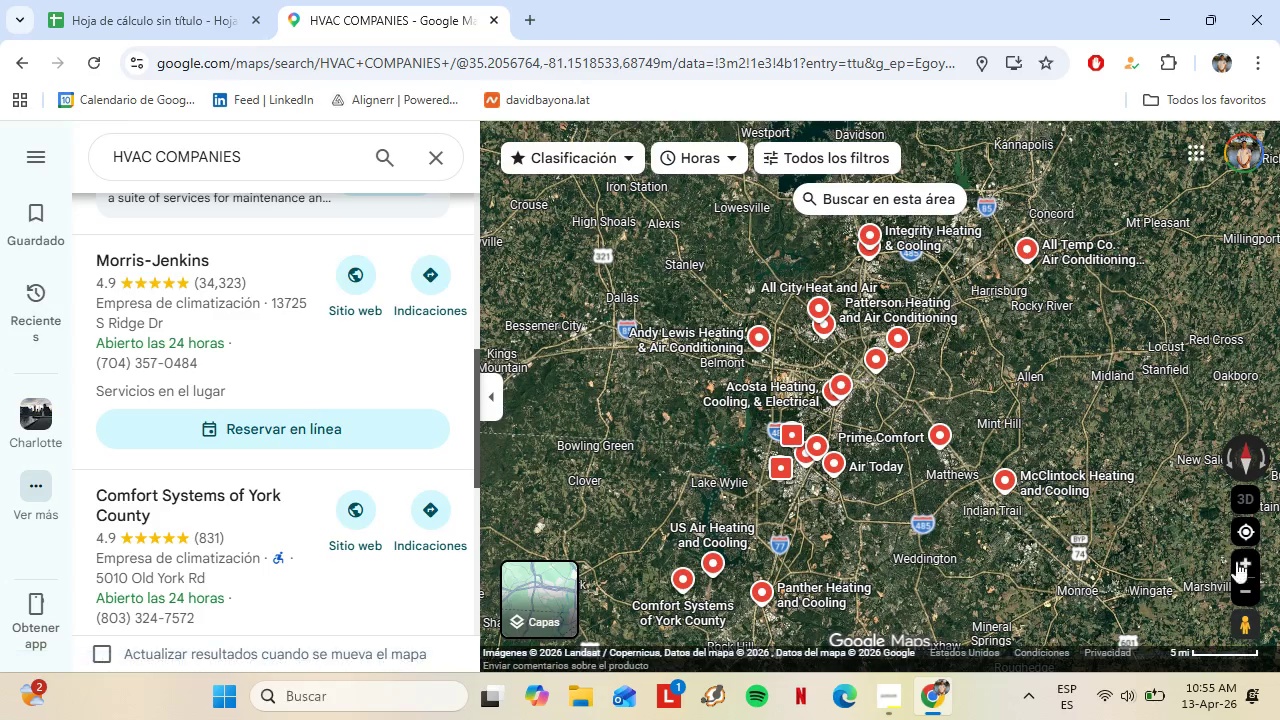 
double_click([1248, 564])
 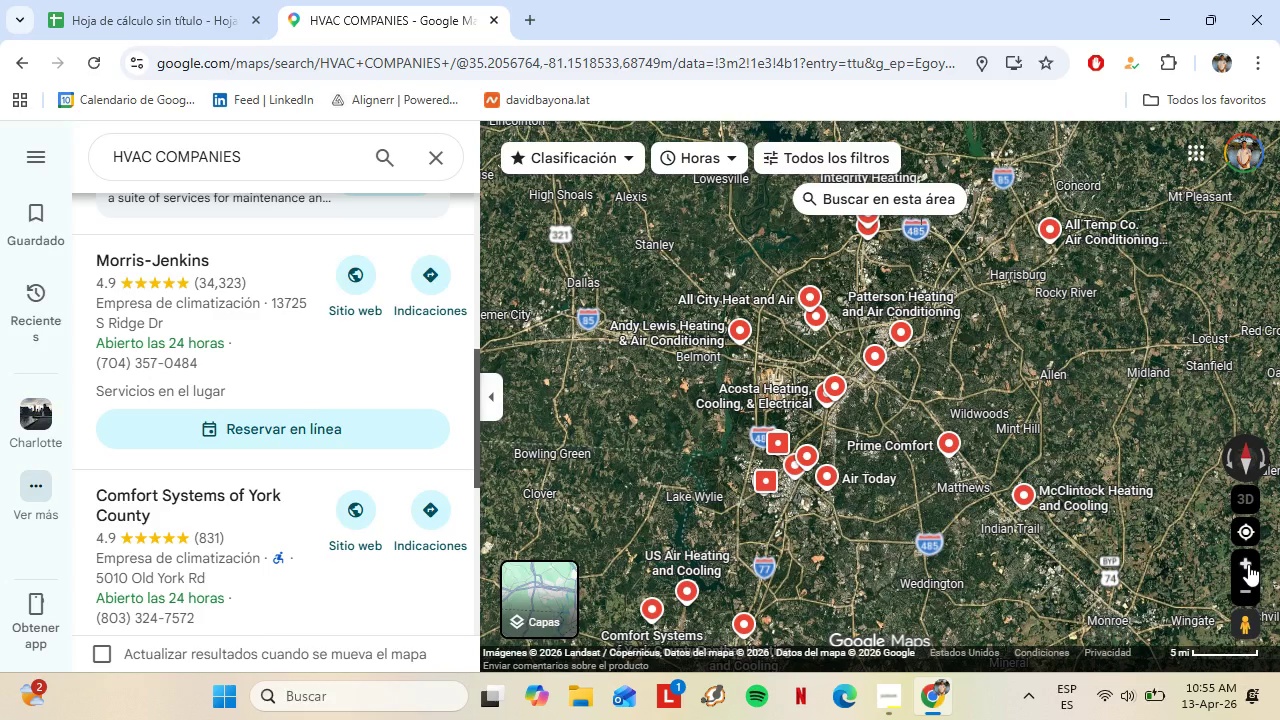 
left_click_drag(start_coordinate=[826, 518], to_coordinate=[1028, 312])
 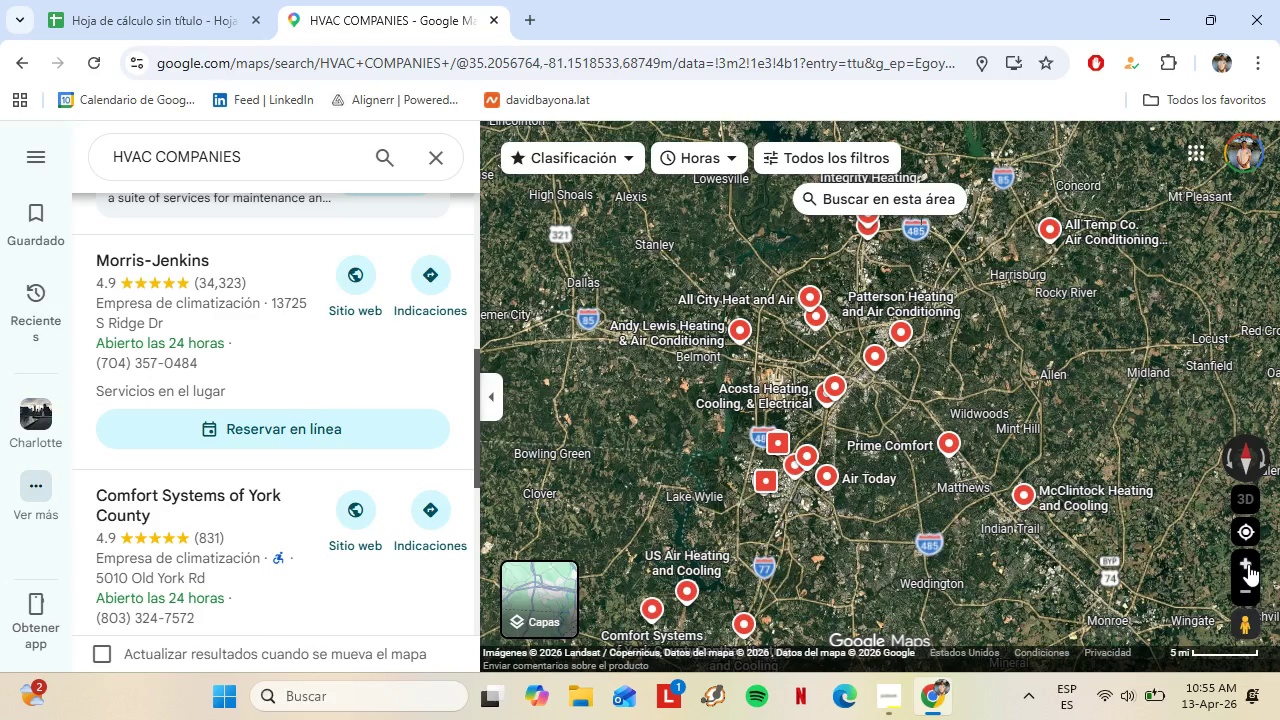 
left_click_drag(start_coordinate=[879, 454], to_coordinate=[981, 340])
 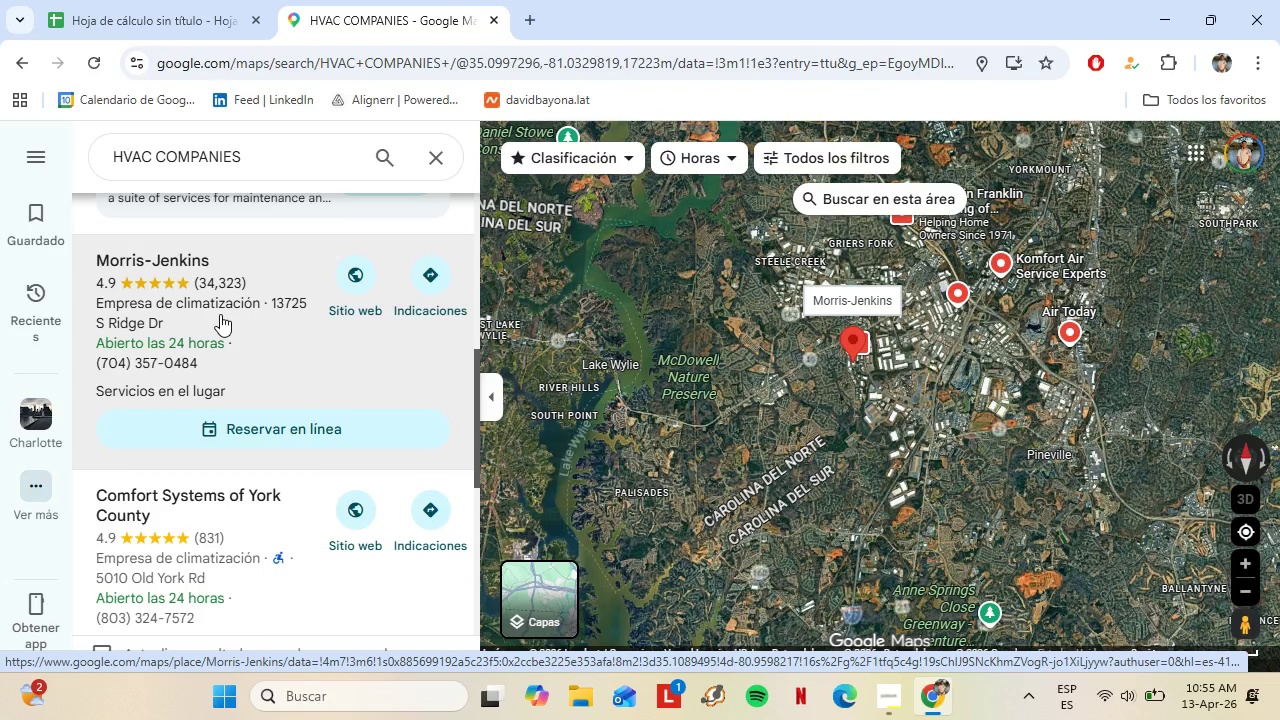 
wait(6.7)
 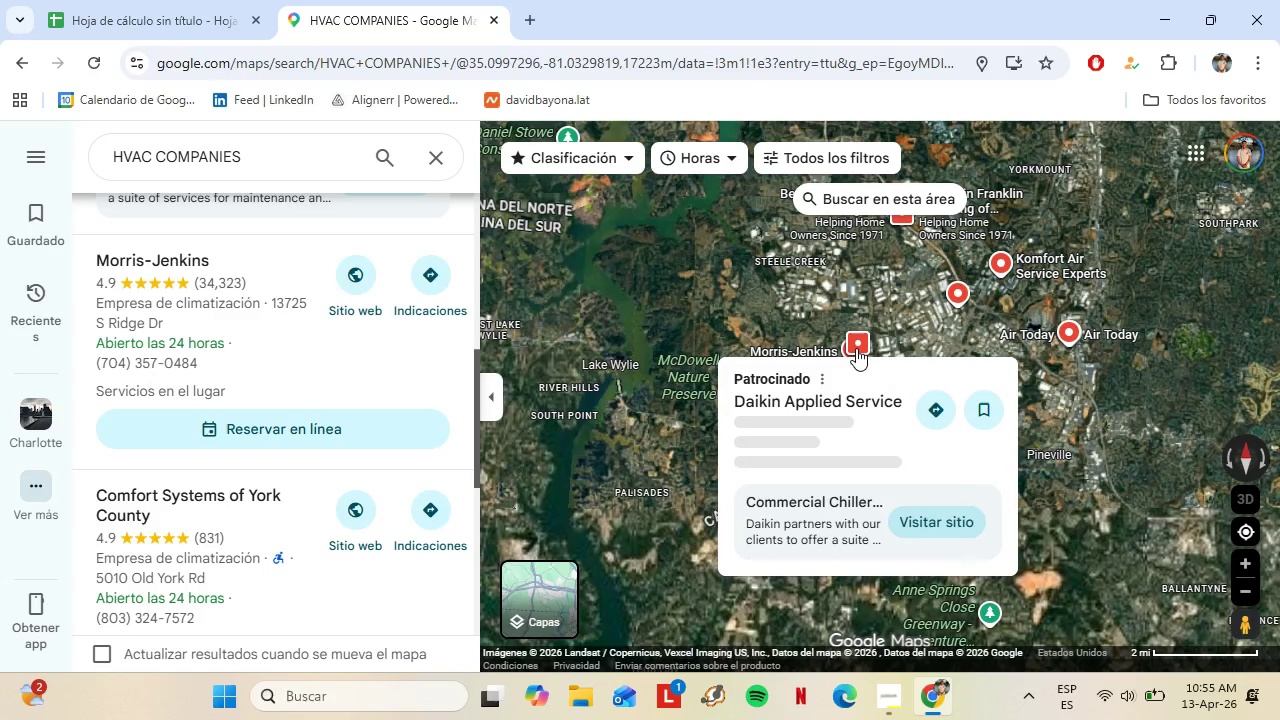 
scroll: coordinate [234, 362], scroll_direction: down, amount: 6.0
 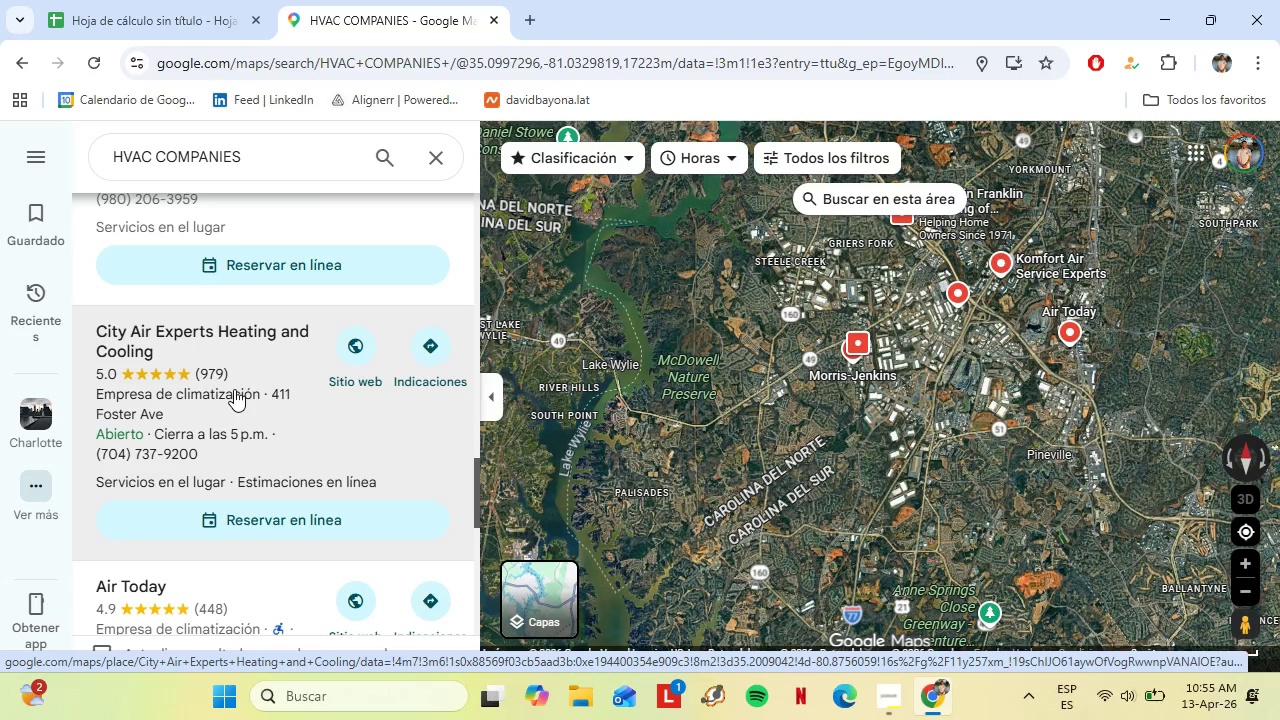 
scroll: coordinate [234, 389], scroll_direction: down, amount: 1.0
 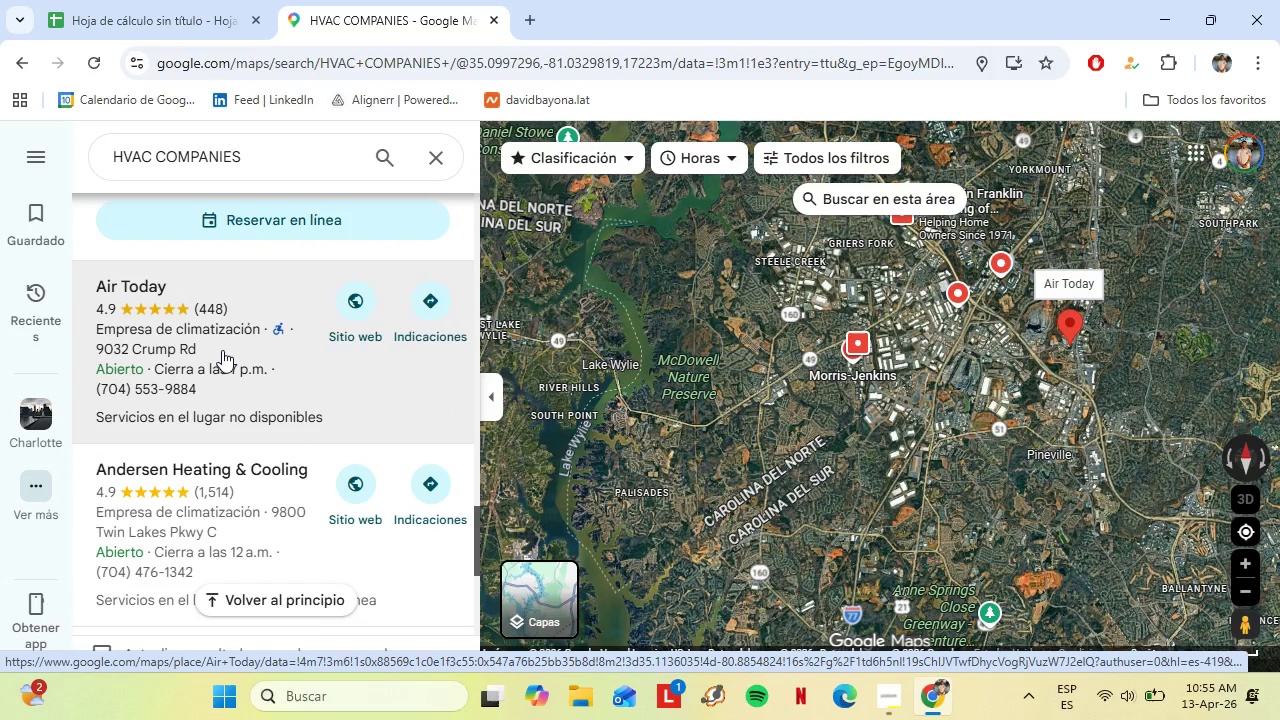 
scroll: coordinate [223, 349], scroll_direction: up, amount: 19.0
 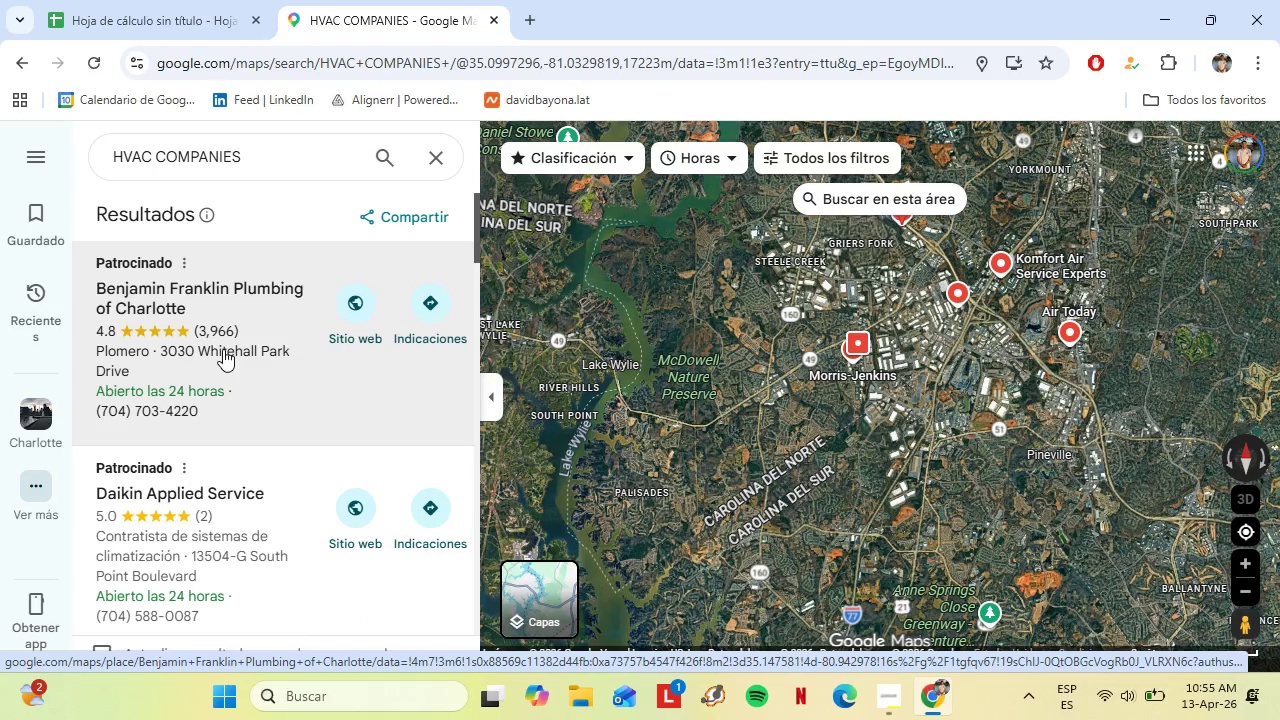 
scroll: coordinate [223, 349], scroll_direction: down, amount: 5.0
 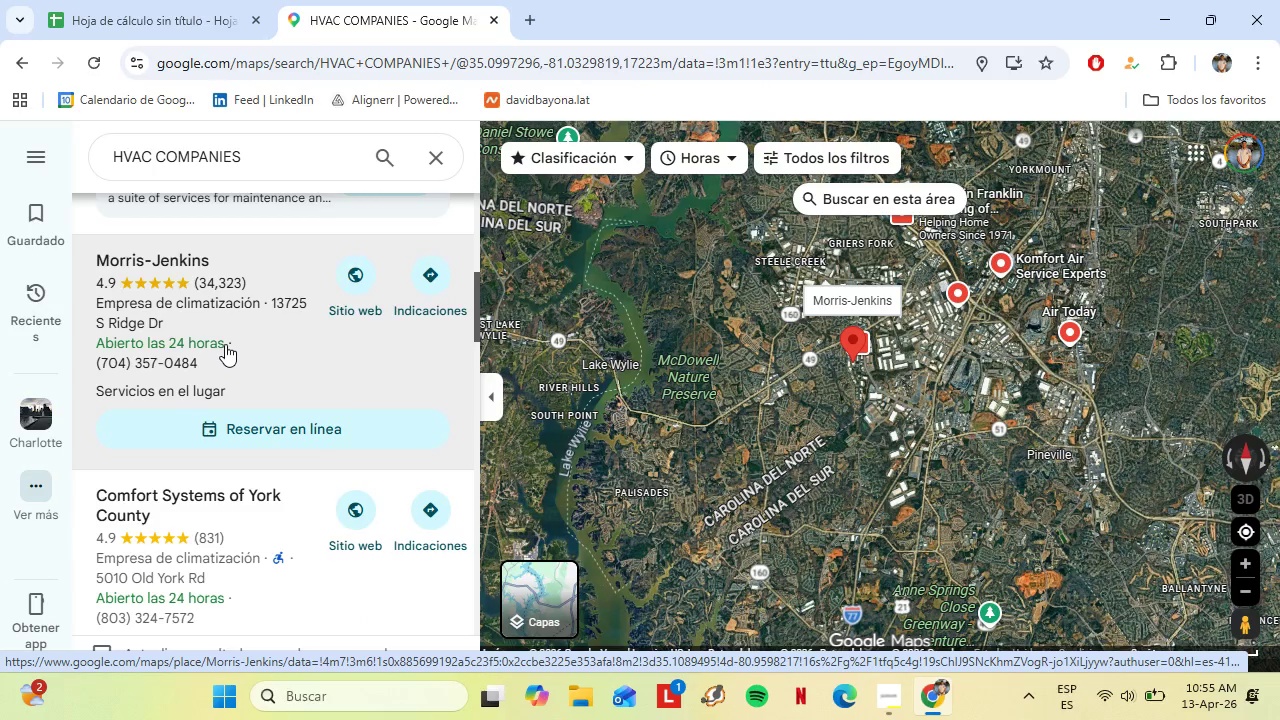 
scroll: coordinate [225, 344], scroll_direction: up, amount: 1.0
 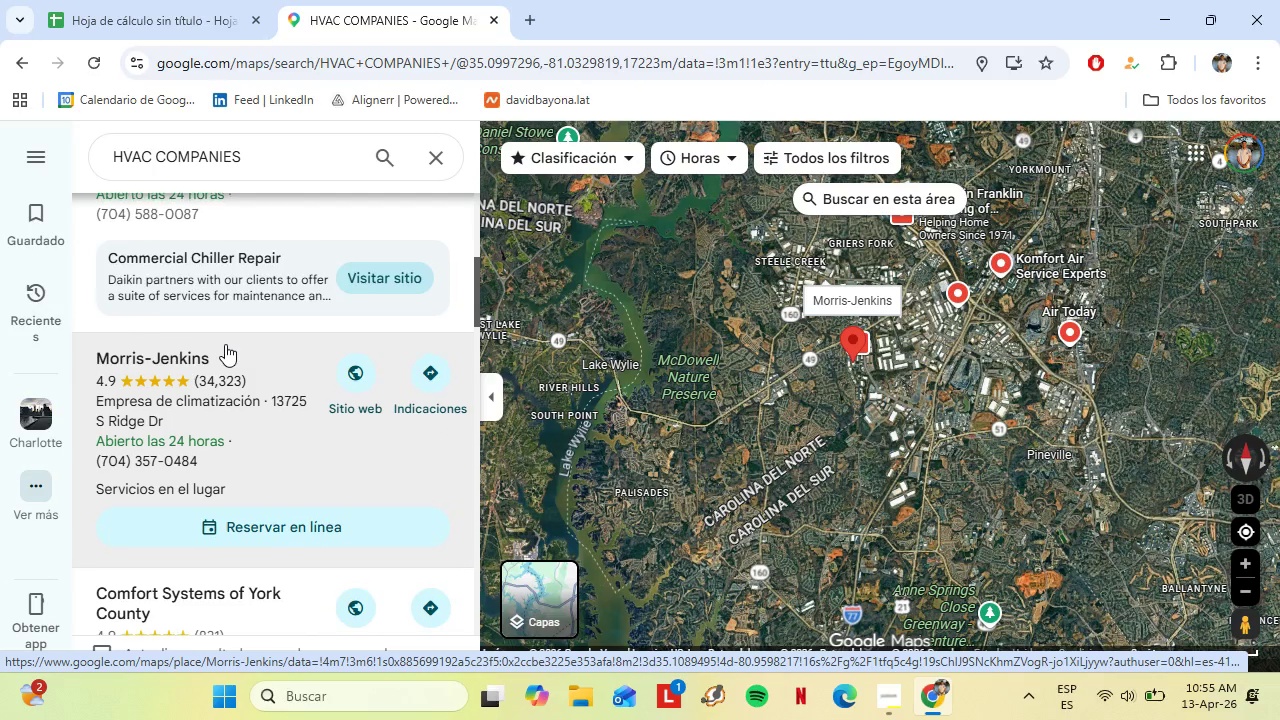 
scroll: coordinate [225, 344], scroll_direction: down, amount: 2.0
 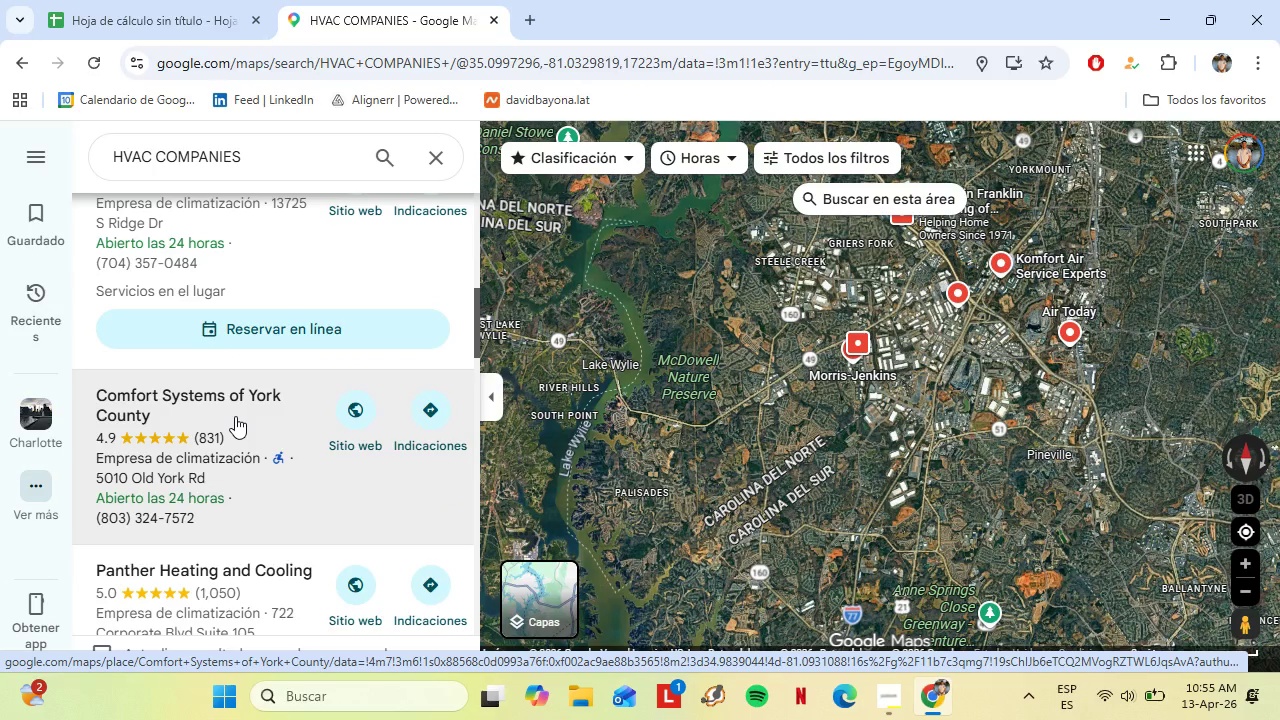 
left_click([235, 416])
 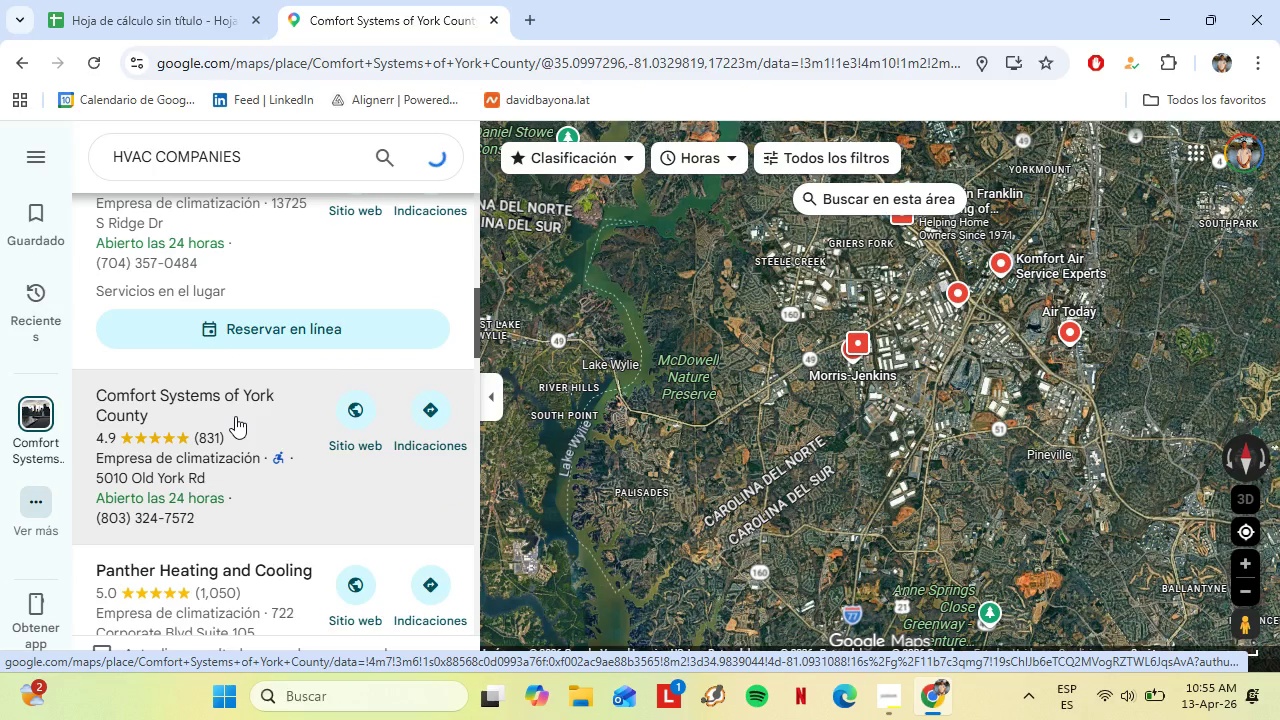 
mouse_move([472, 353])
 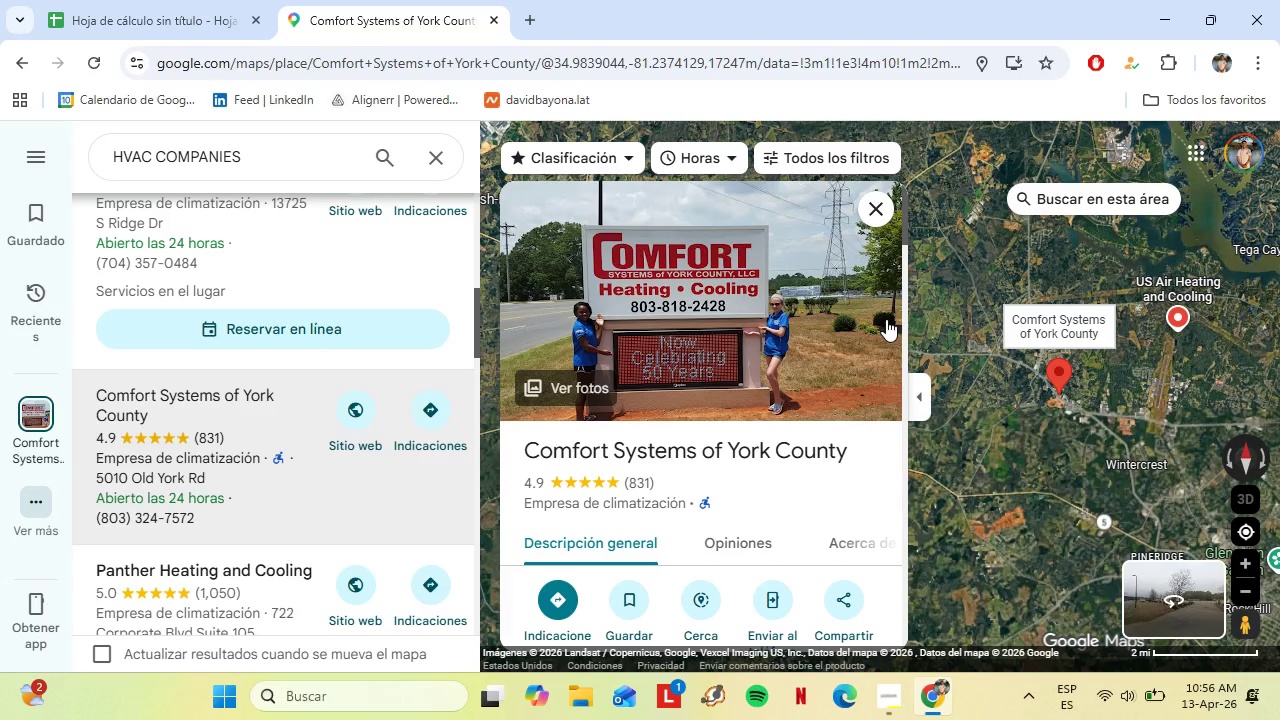 
scroll: coordinate [693, 370], scroll_direction: down, amount: 4.0
 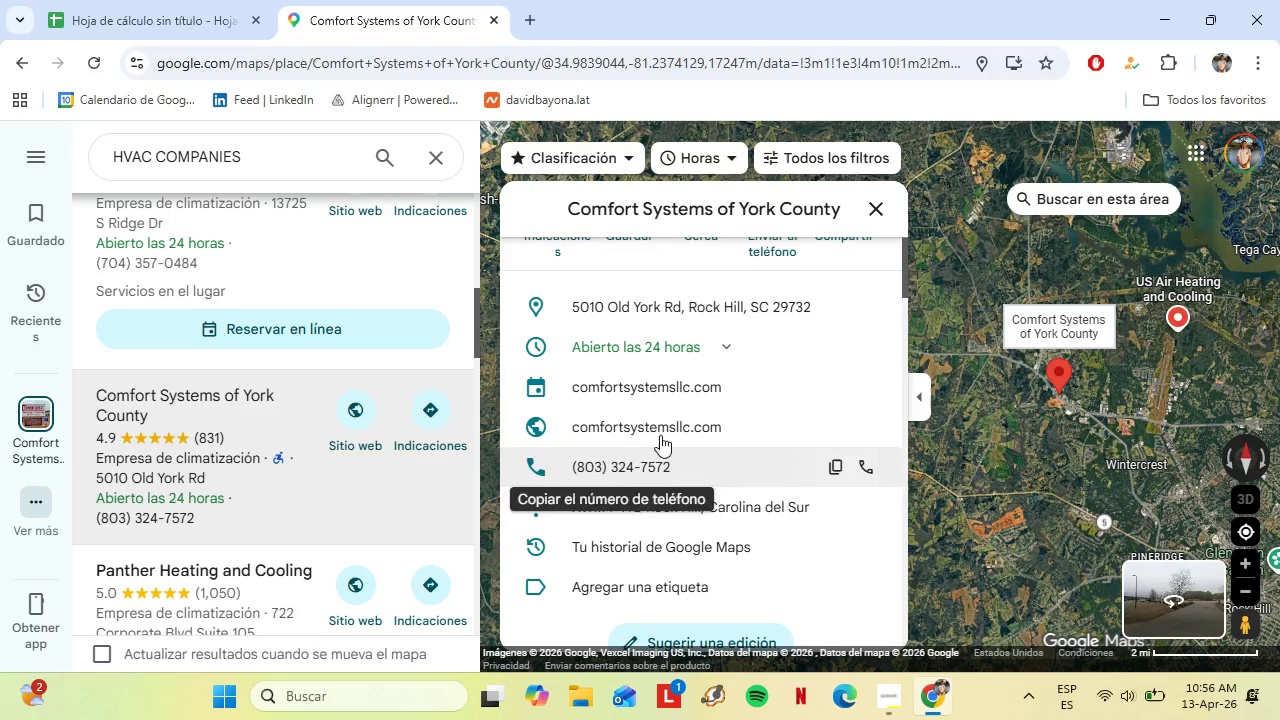 
left_click([646, 427])
 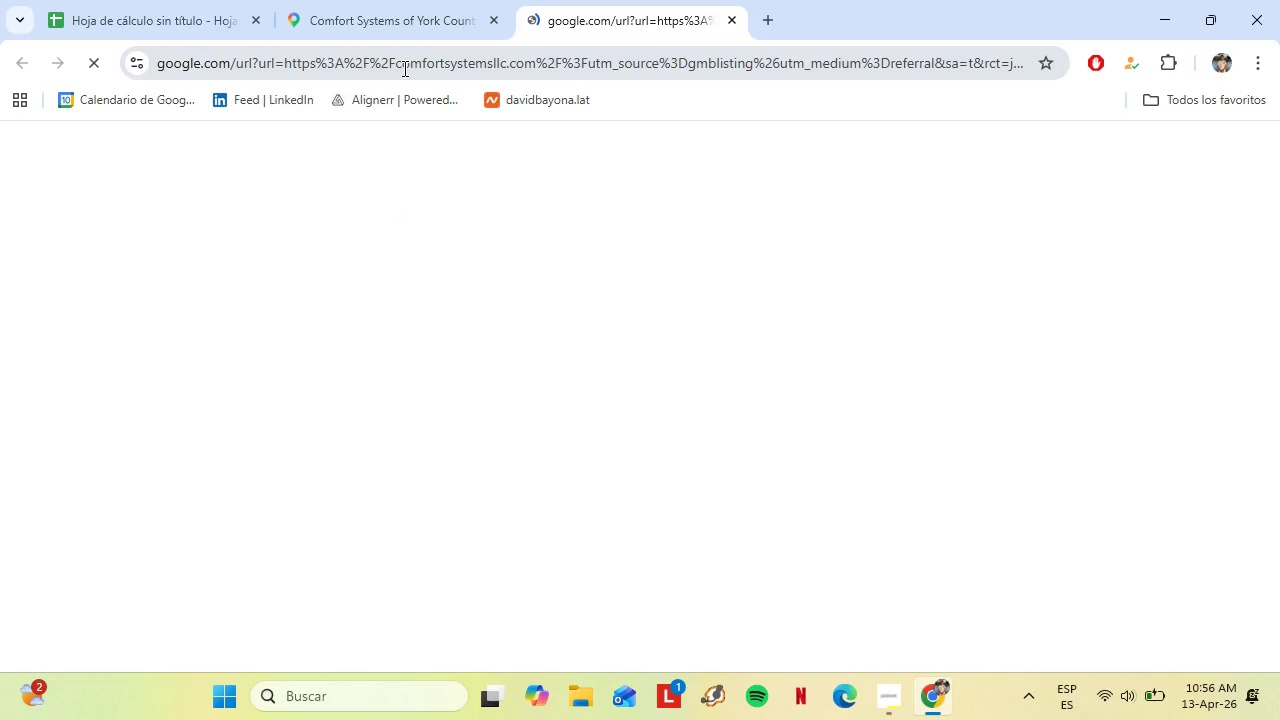 
mouse_move([199, 11])
 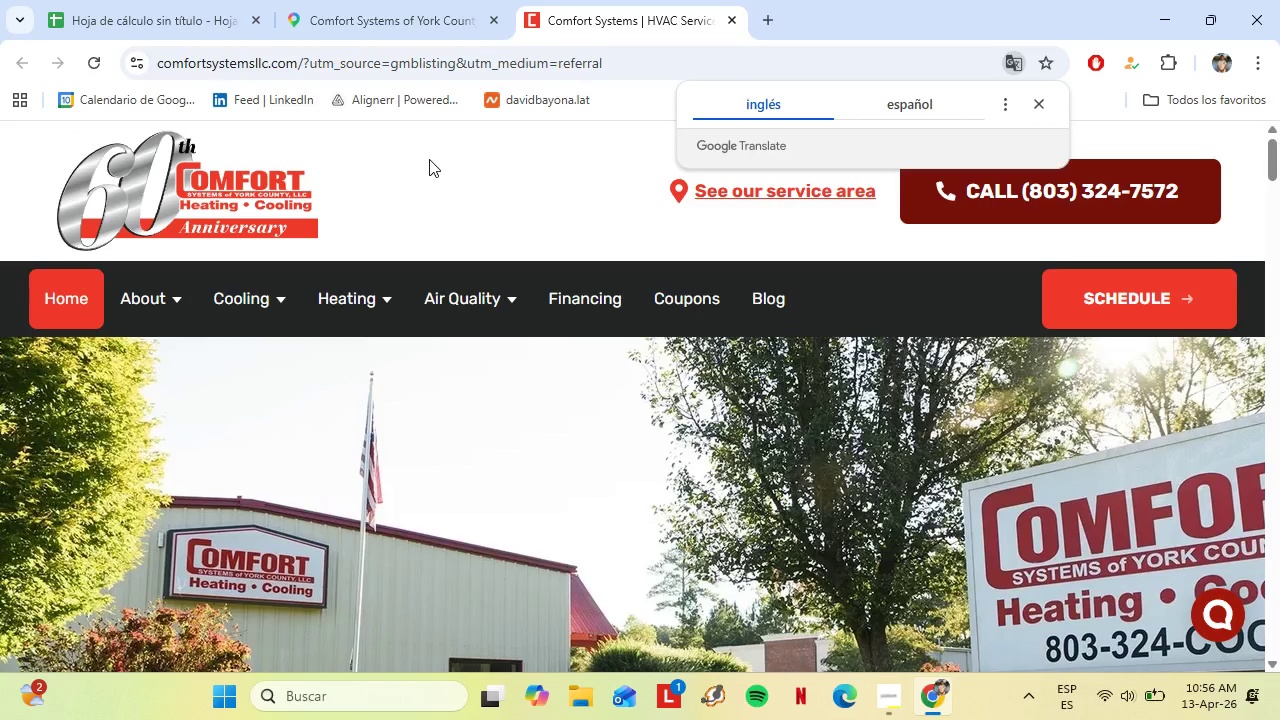 
wait(8.35)
 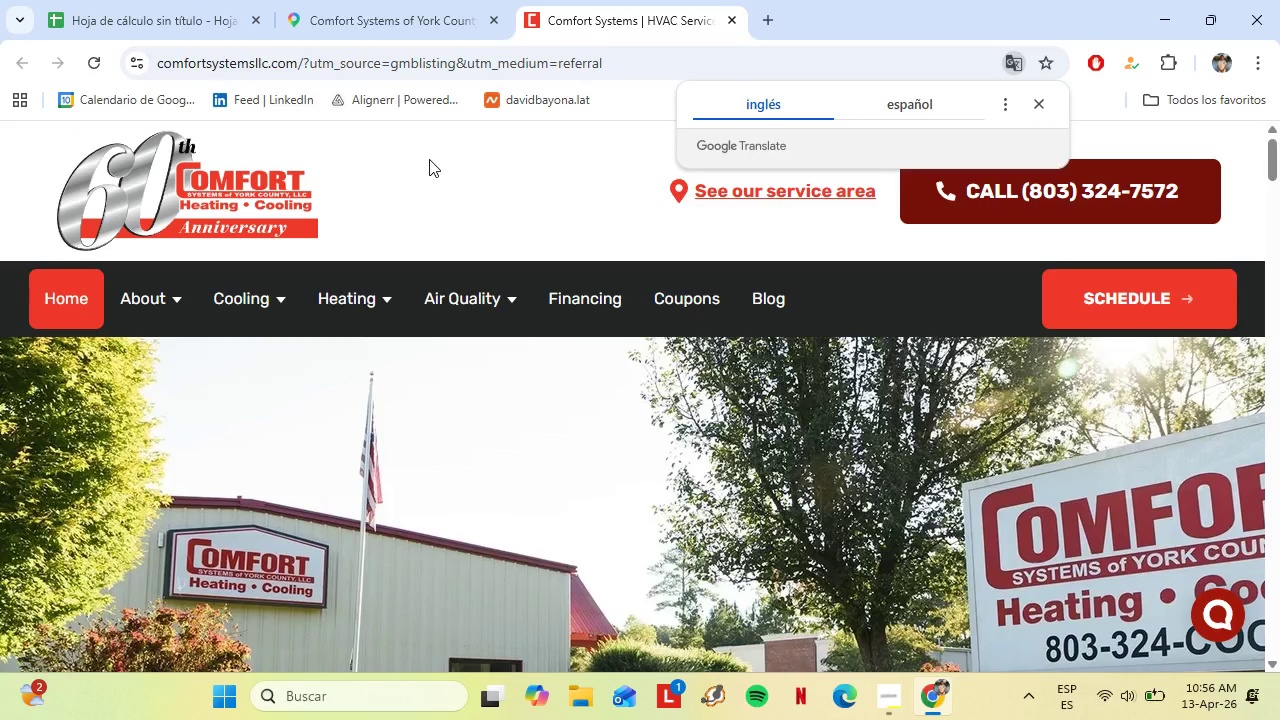 
scroll: coordinate [489, 231], scroll_direction: down, amount: 1.0
 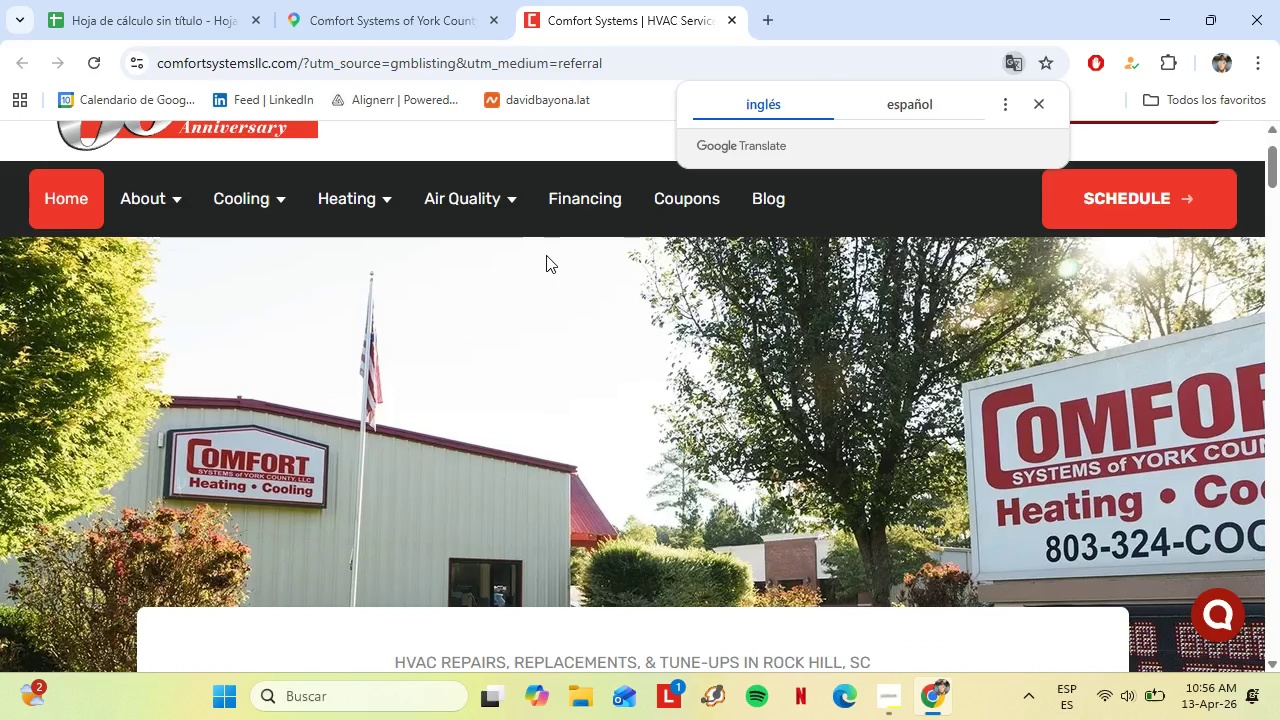 
wait(6.45)
 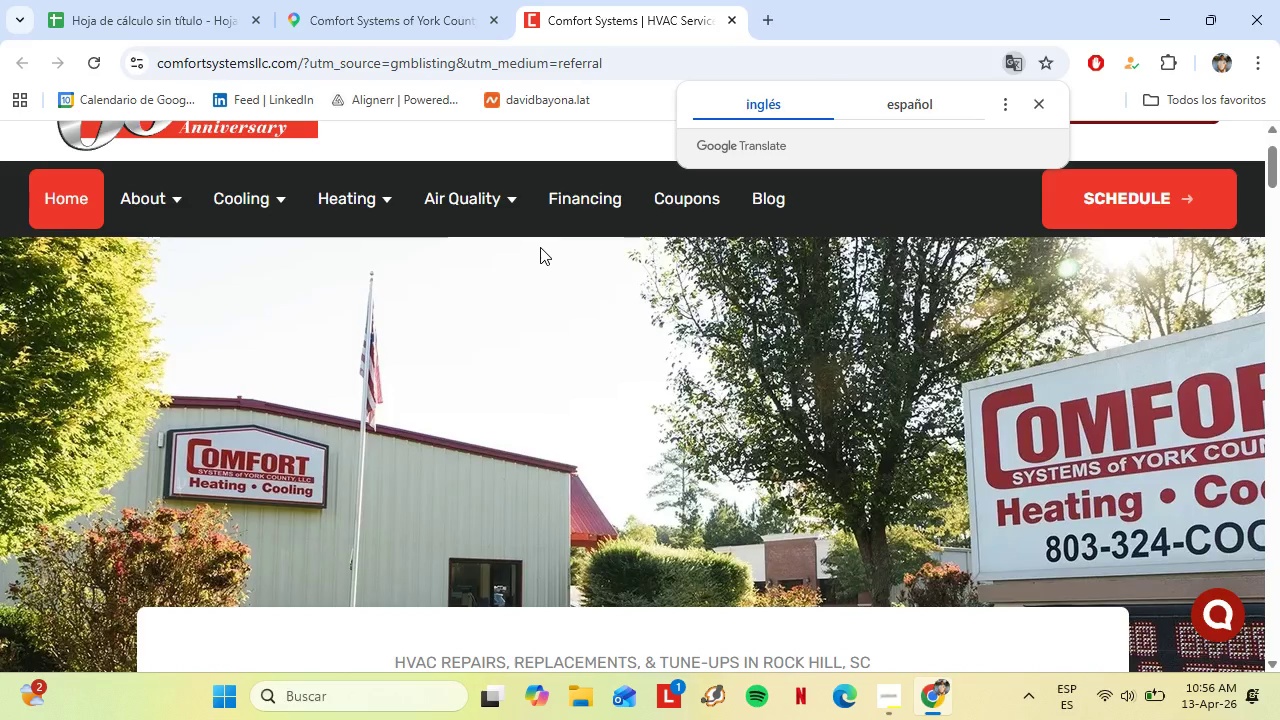 
scroll: coordinate [695, 419], scroll_direction: down, amount: 4.0
 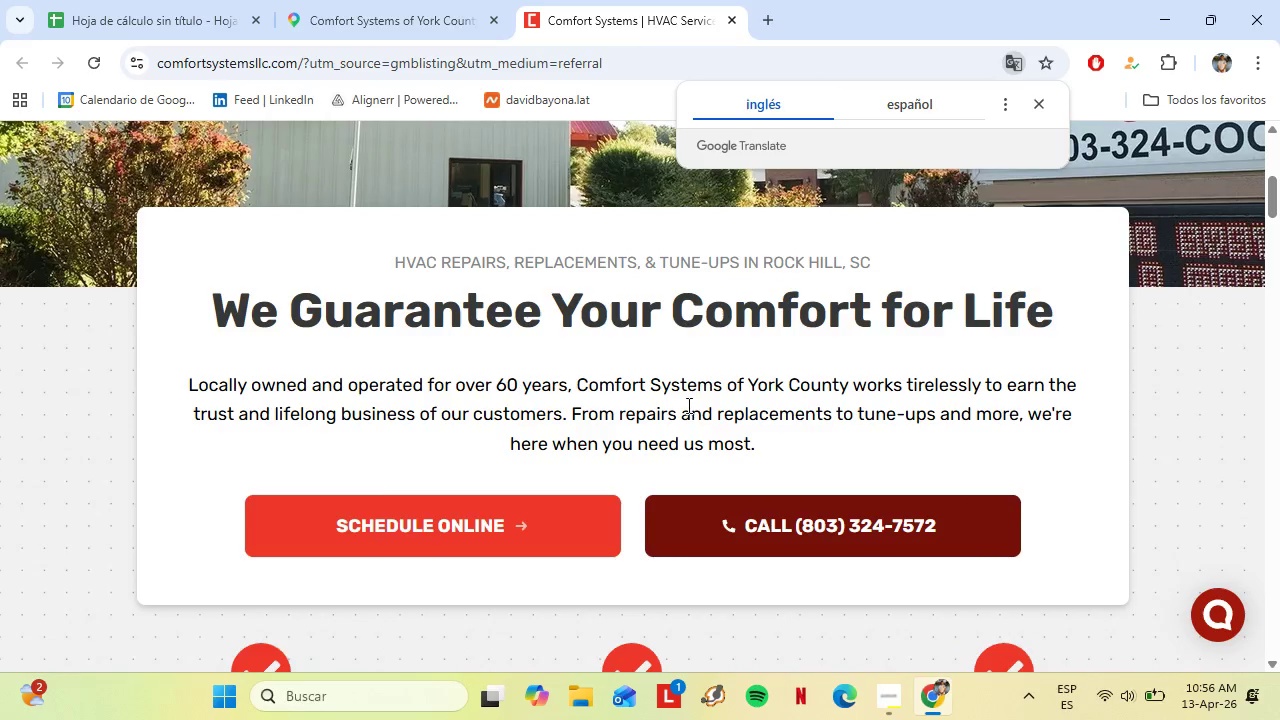 
scroll: coordinate [684, 402], scroll_direction: up, amount: 2.0
 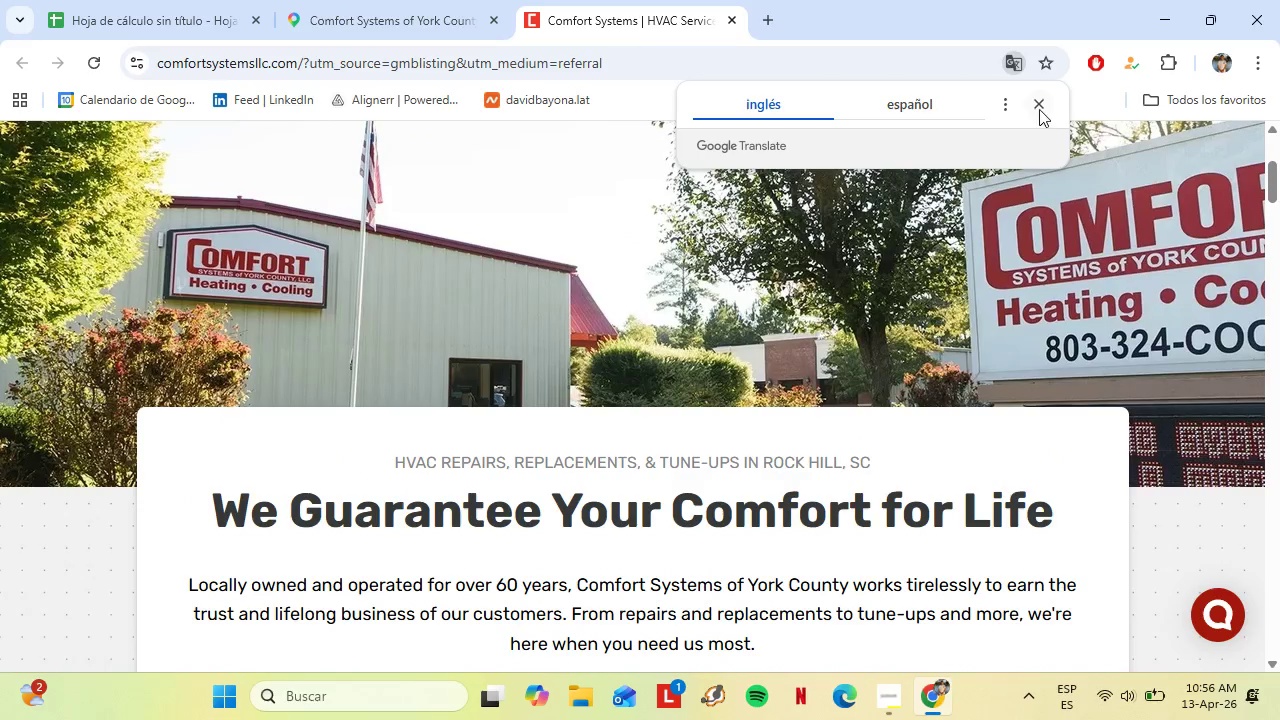 
left_click([1040, 108])
 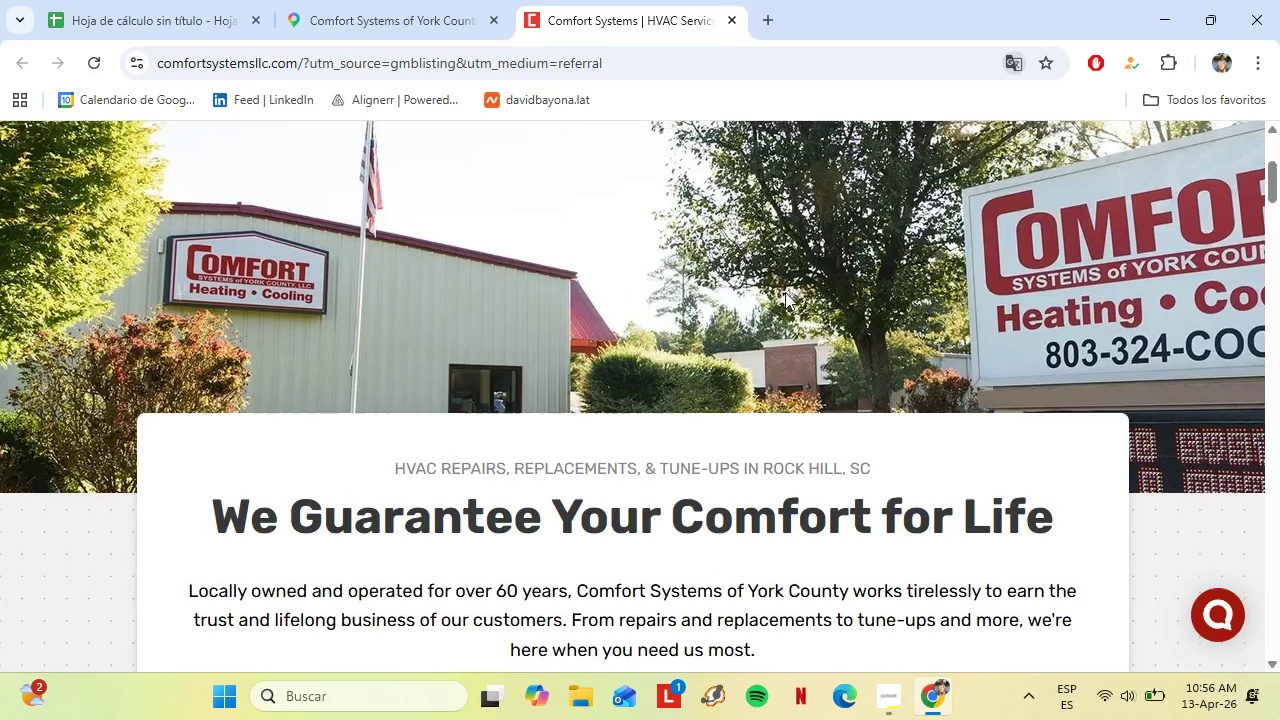 
scroll: coordinate [762, 302], scroll_direction: up, amount: 3.0
 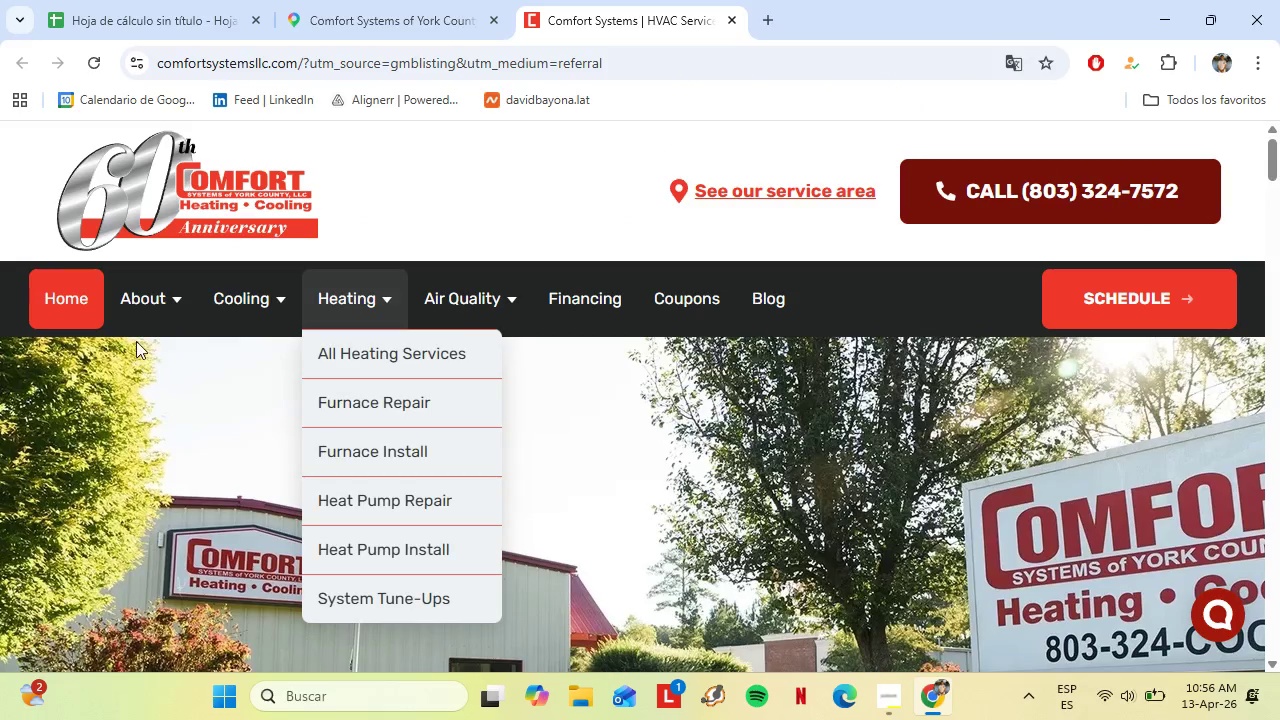 
left_click([196, 361])
 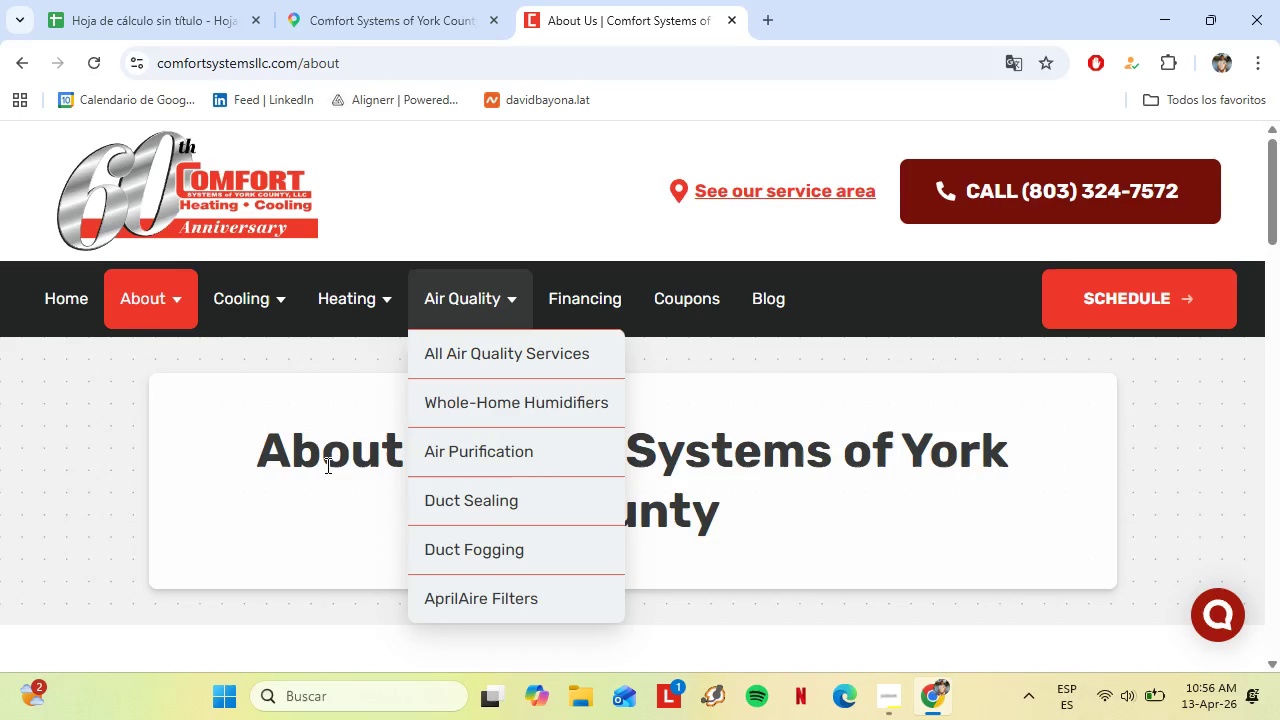 
scroll: coordinate [484, 455], scroll_direction: down, amount: 21.0
 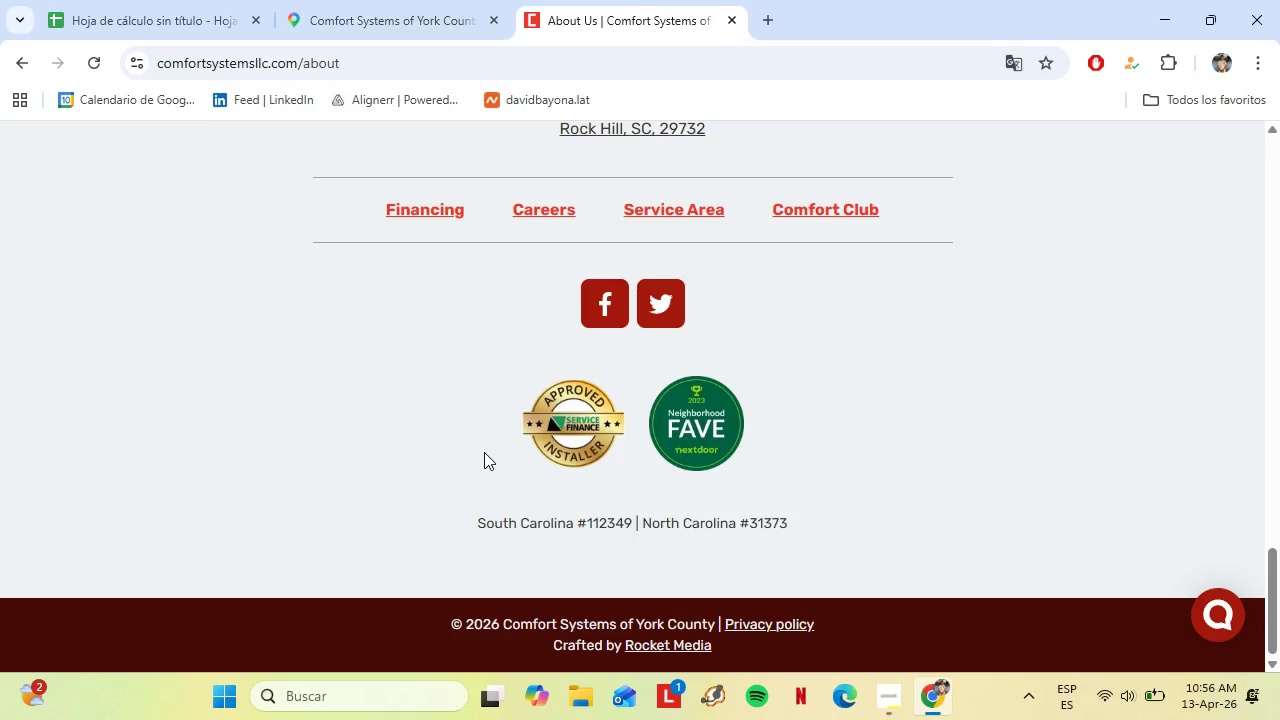 
scroll: coordinate [485, 458], scroll_direction: up, amount: 5.0
 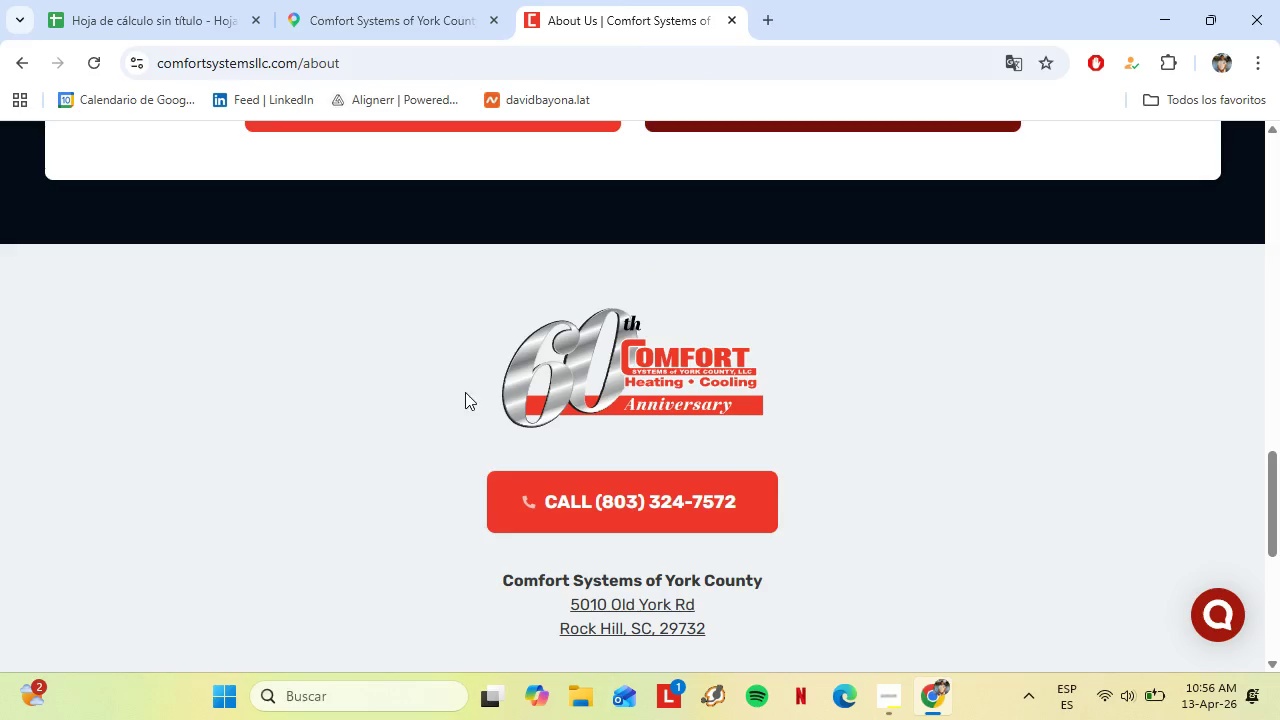 
scroll: coordinate [443, 454], scroll_direction: down, amount: 9.0
 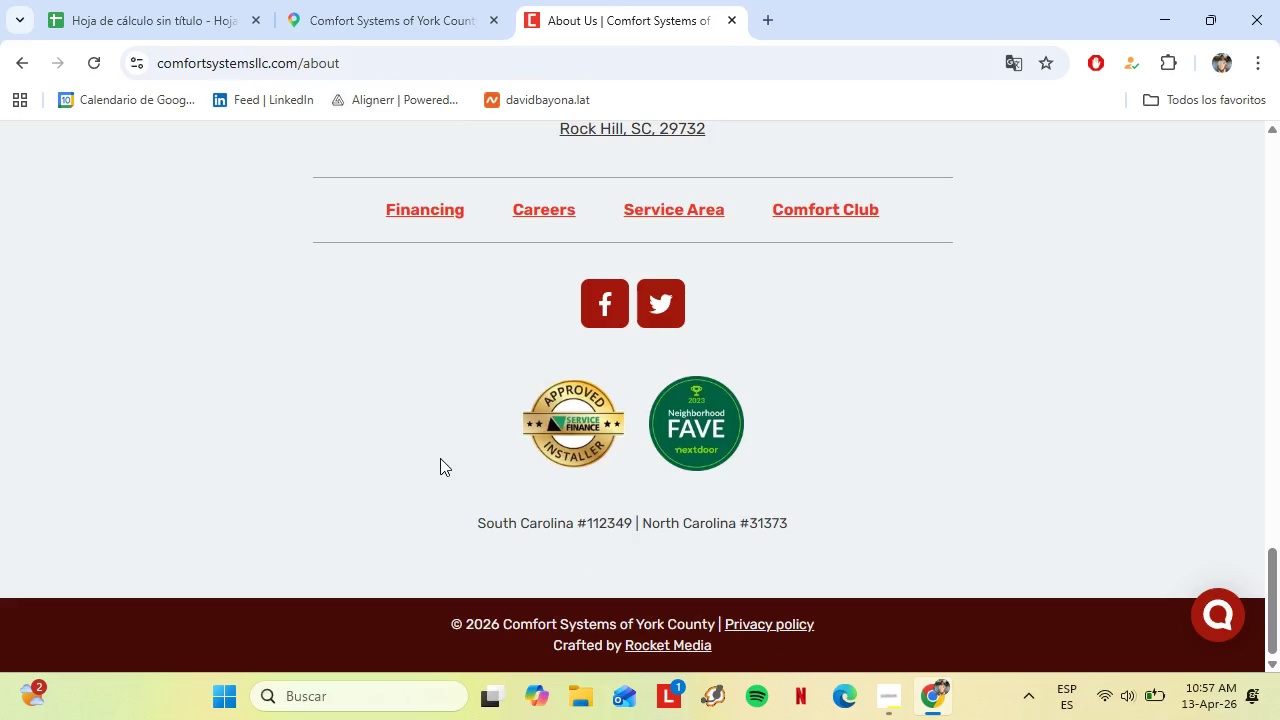 
scroll: coordinate [438, 380], scroll_direction: none, amount: 0.0
 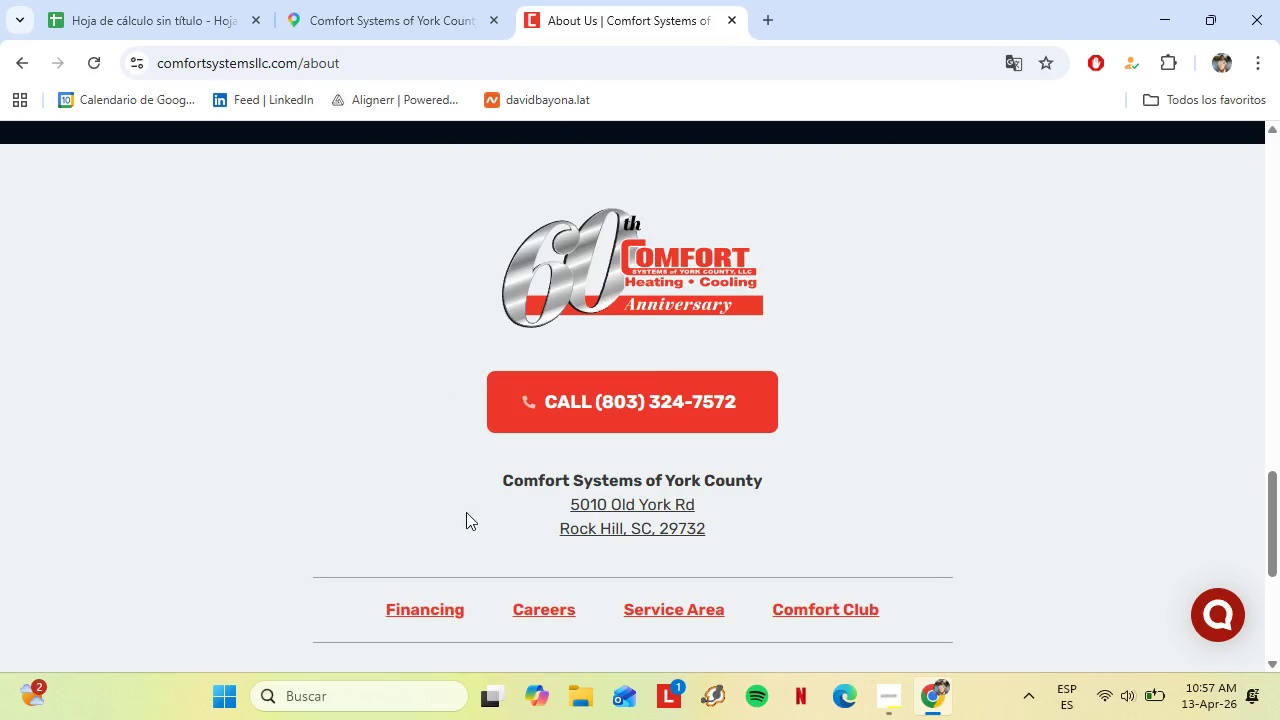 
scroll: coordinate [465, 323], scroll_direction: up, amount: 12.0
 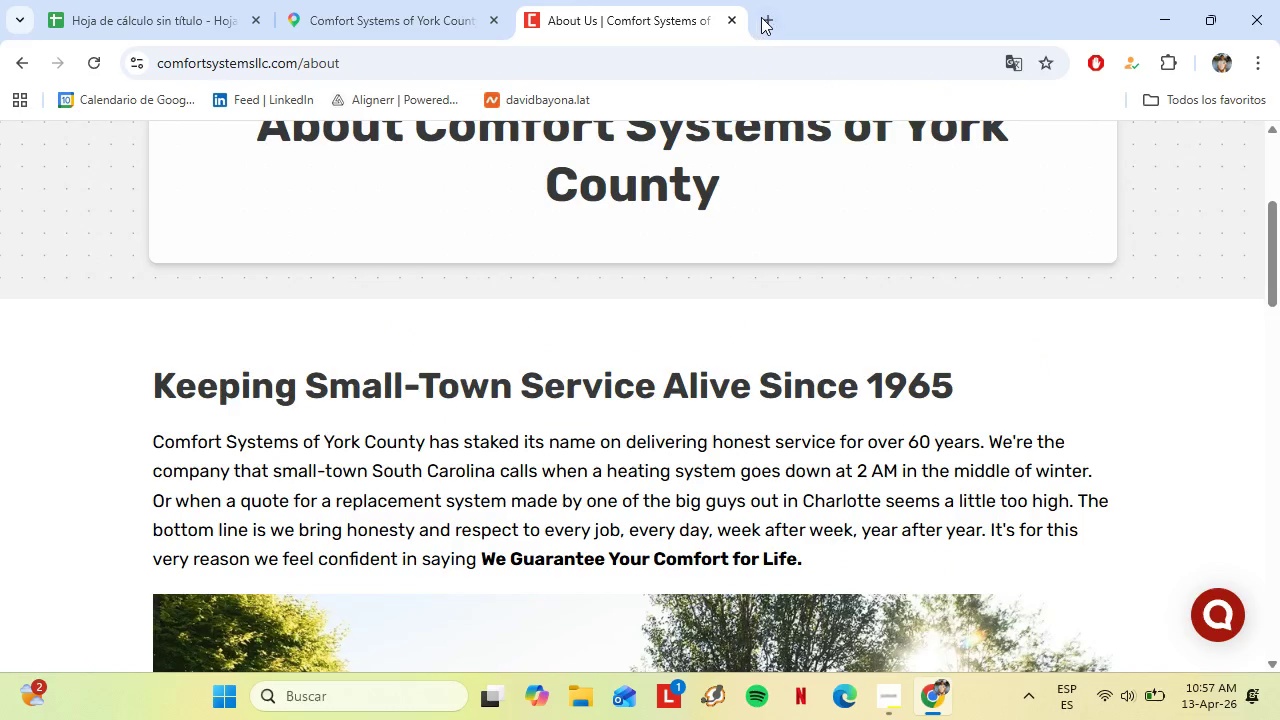 
left_click([761, 17])
 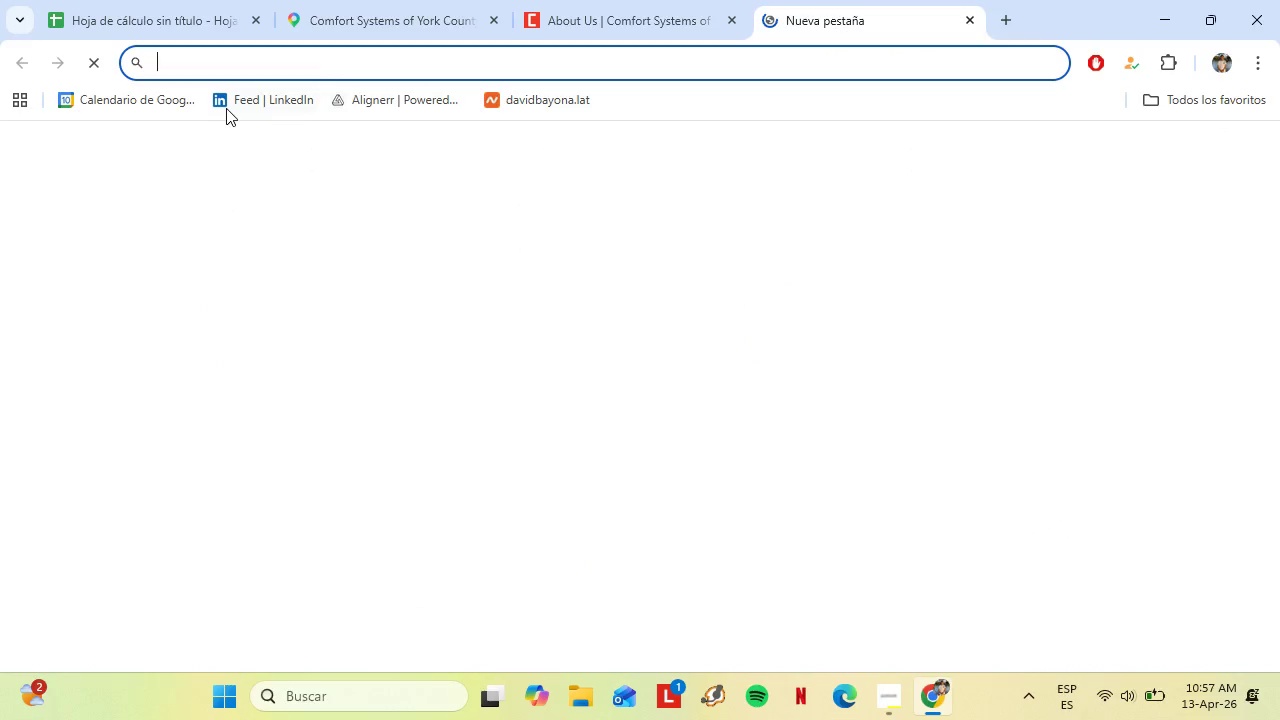 
left_click([242, 108])
 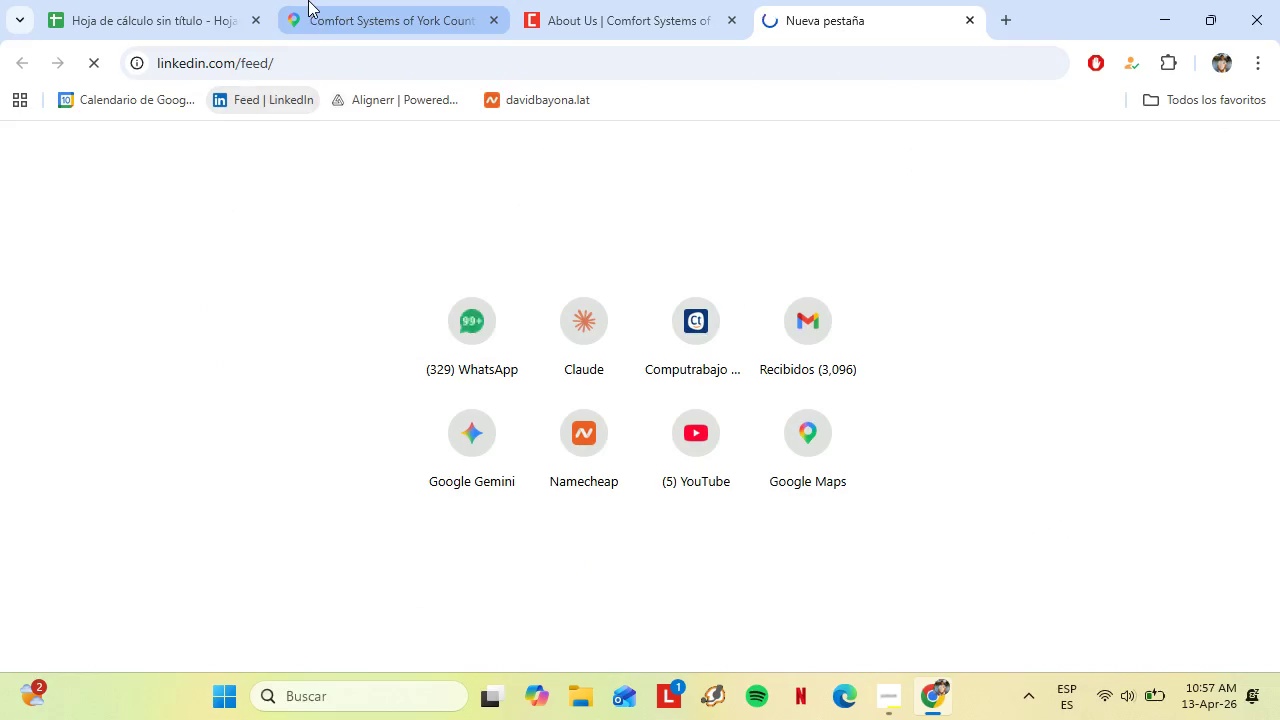 
left_click([309, 0])
 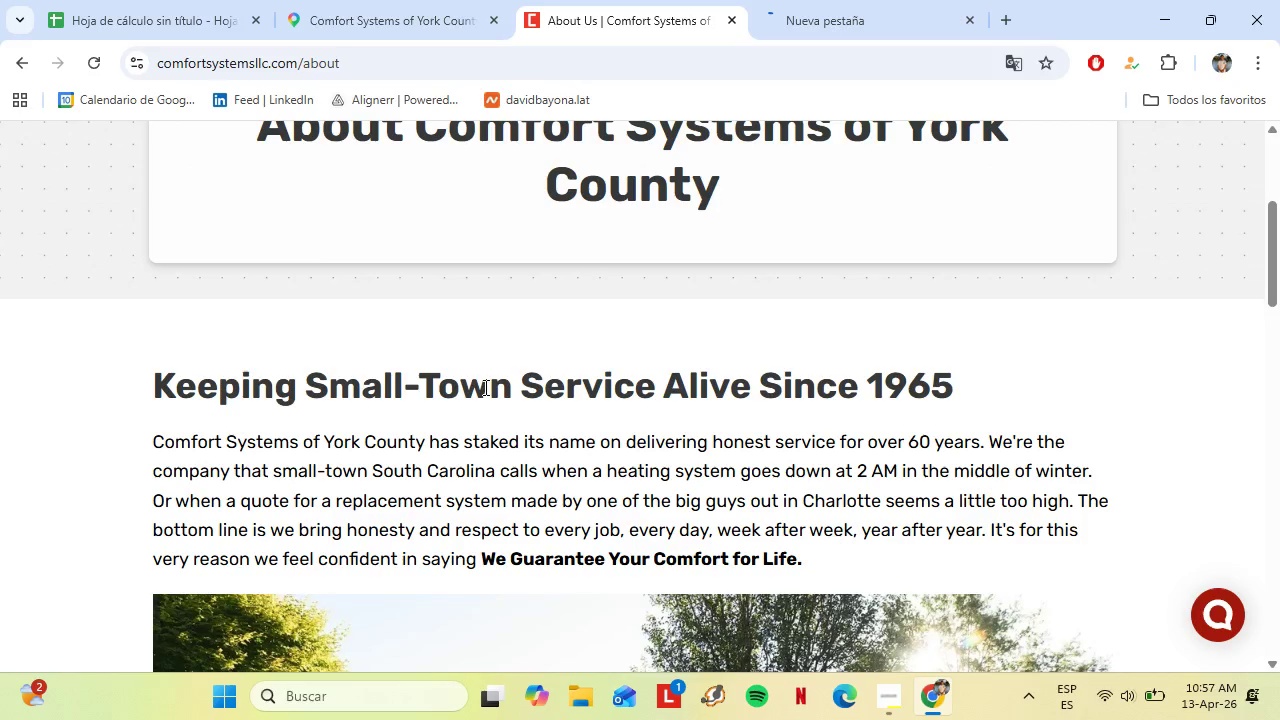 
scroll: coordinate [484, 387], scroll_direction: down, amount: 1.0
 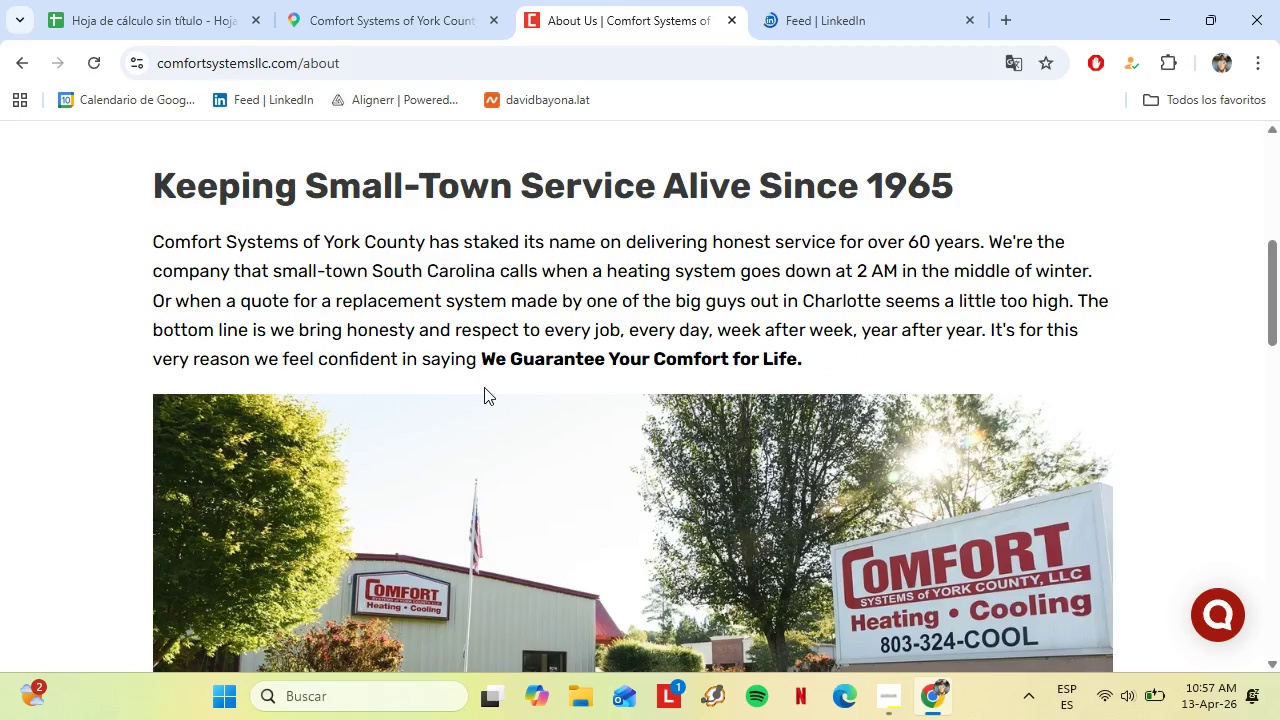 
scroll: coordinate [484, 387], scroll_direction: up, amount: 8.0
 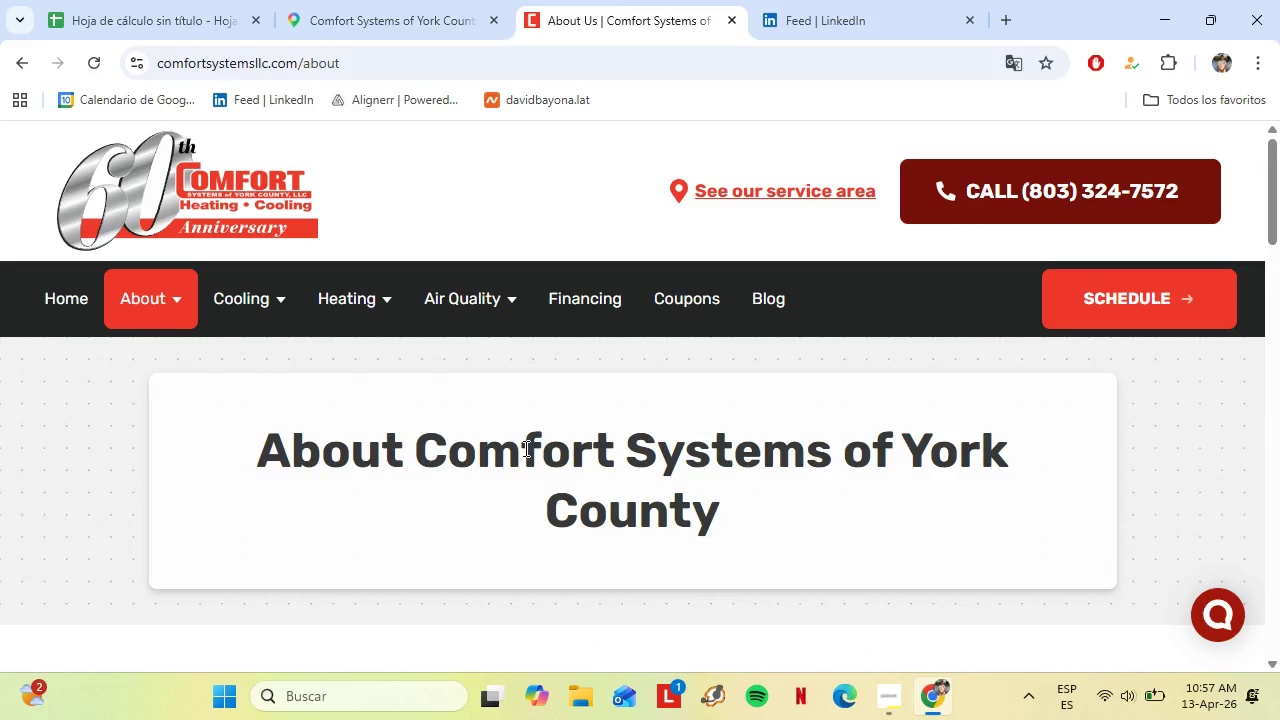 
scroll: coordinate [524, 448], scroll_direction: down, amount: 5.0
 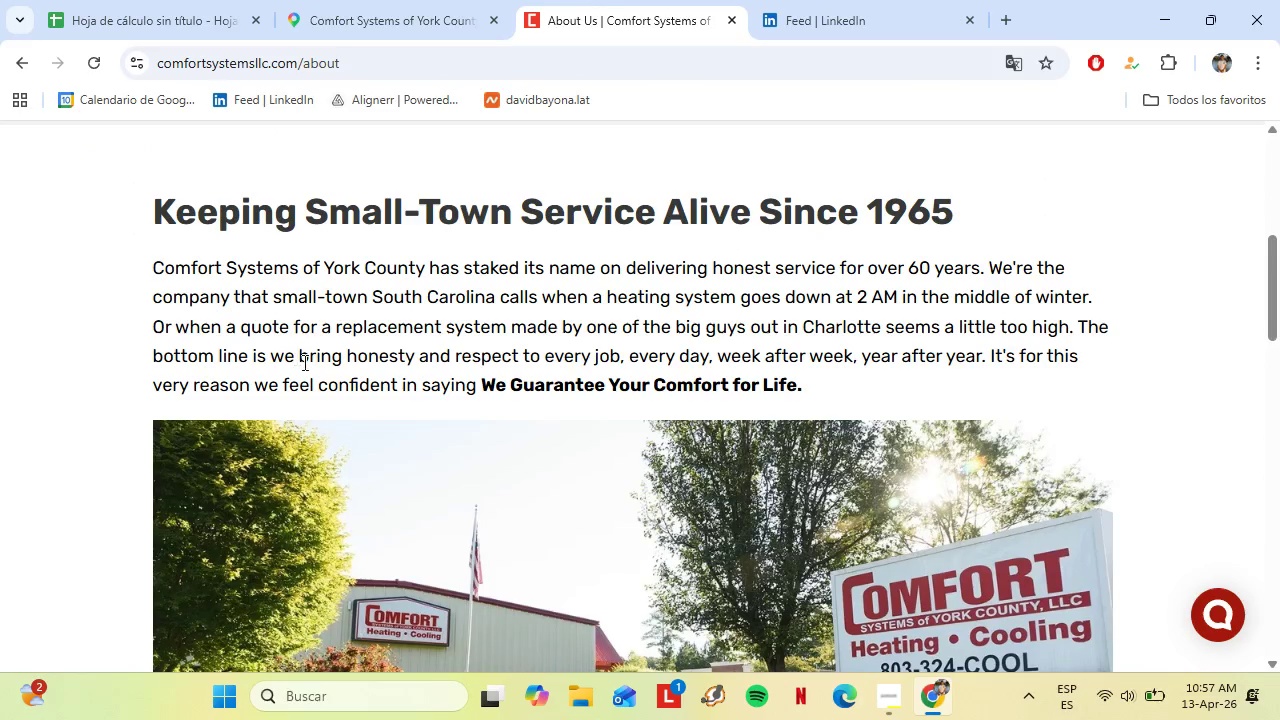 
scroll: coordinate [307, 339], scroll_direction: up, amount: 4.0
 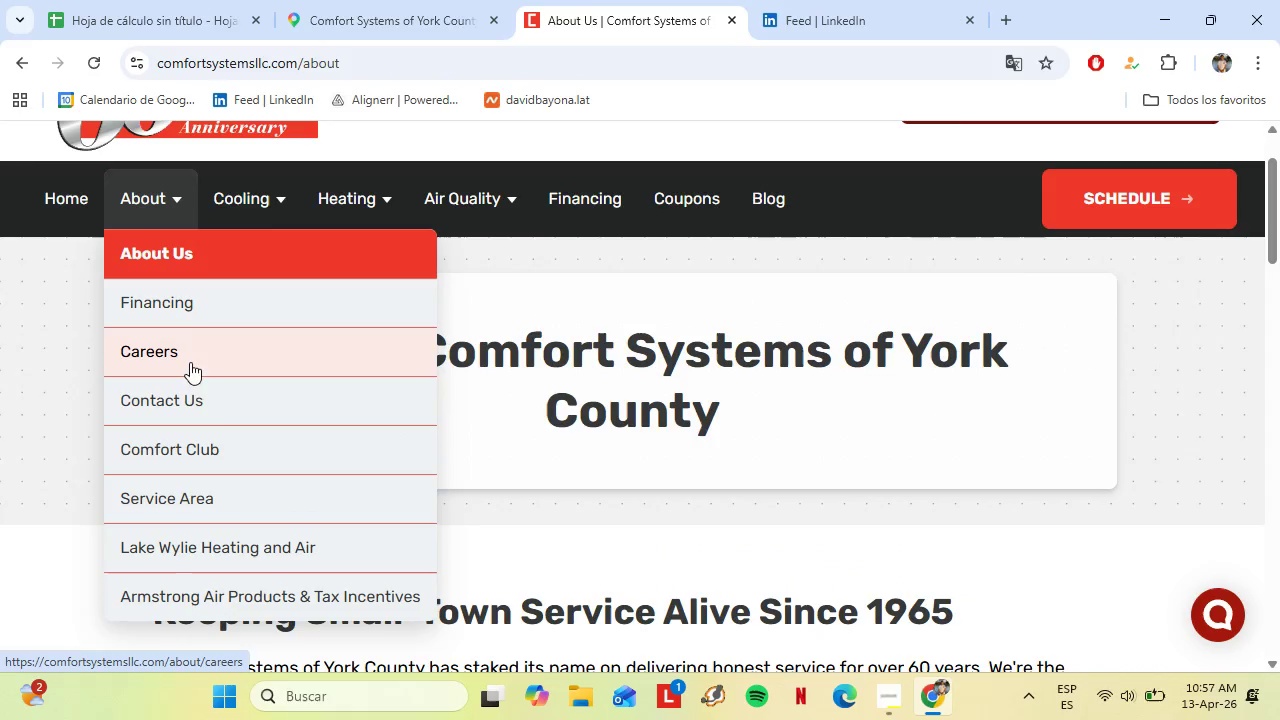 
wait(7.92)
 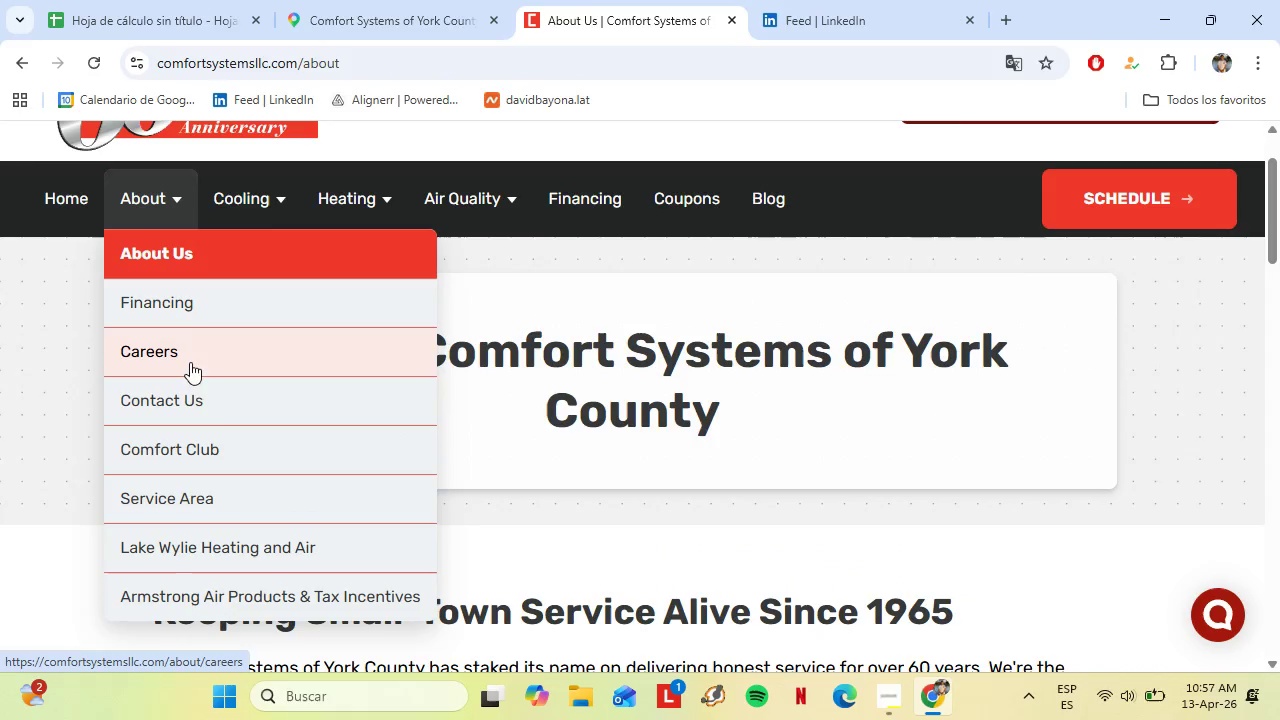 
left_click([194, 406])
 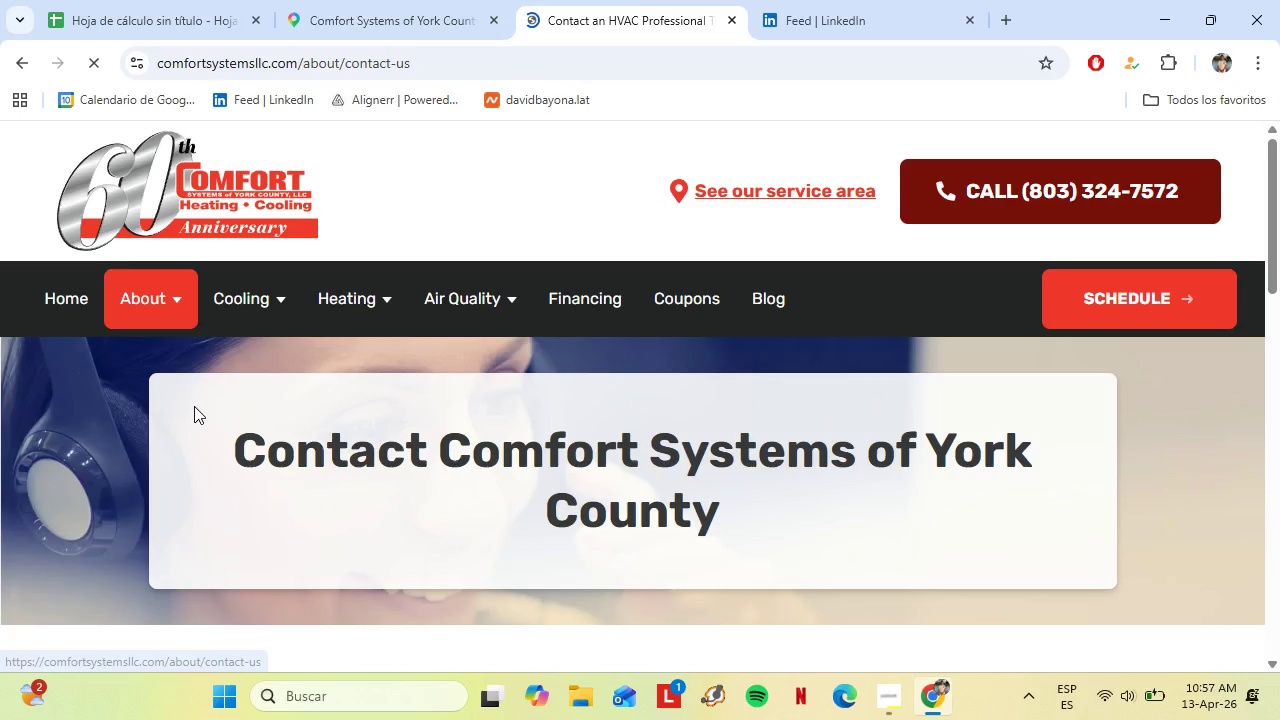 
scroll: coordinate [454, 423], scroll_direction: down, amount: 19.0
 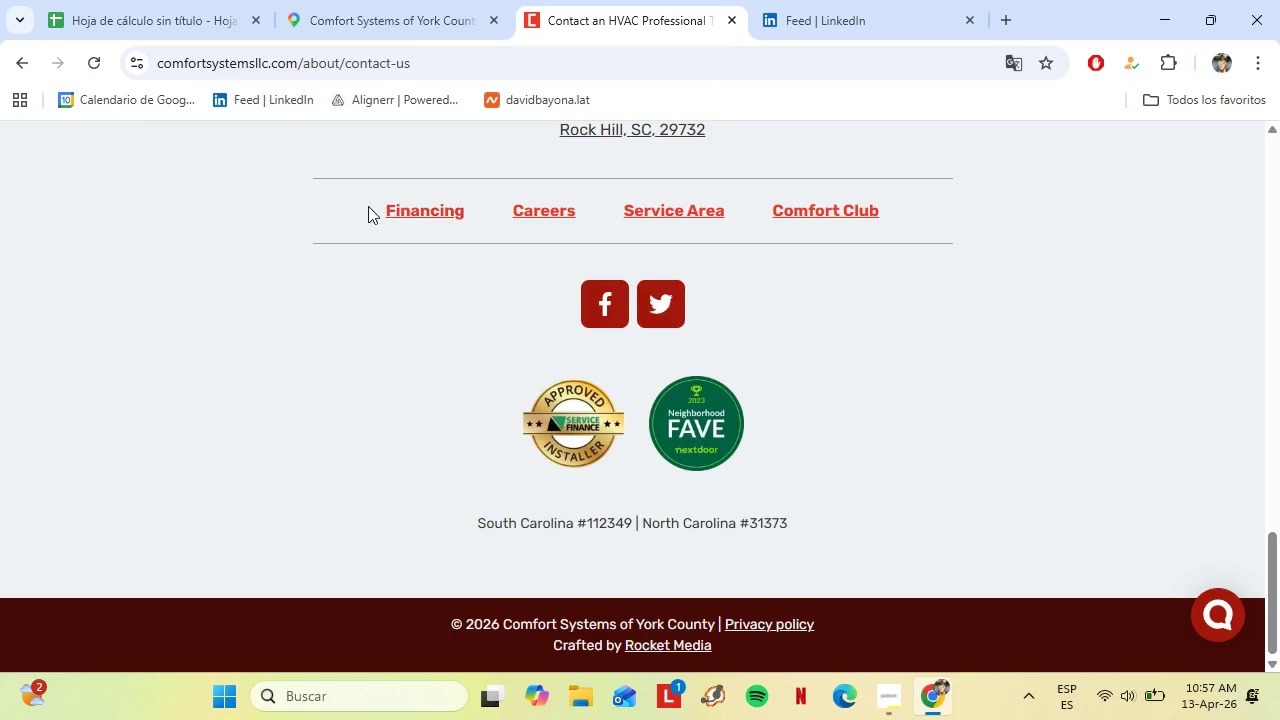 
left_click([420, 206])
 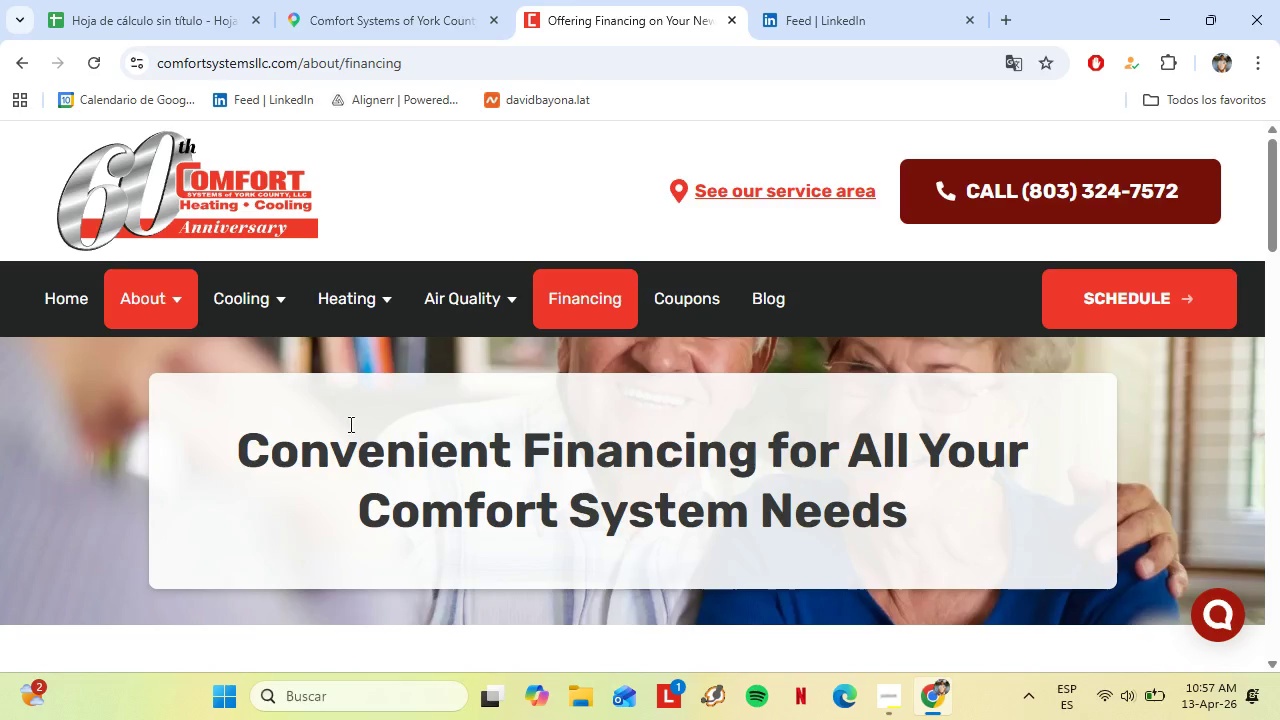 
scroll: coordinate [577, 339], scroll_direction: down, amount: 18.0
 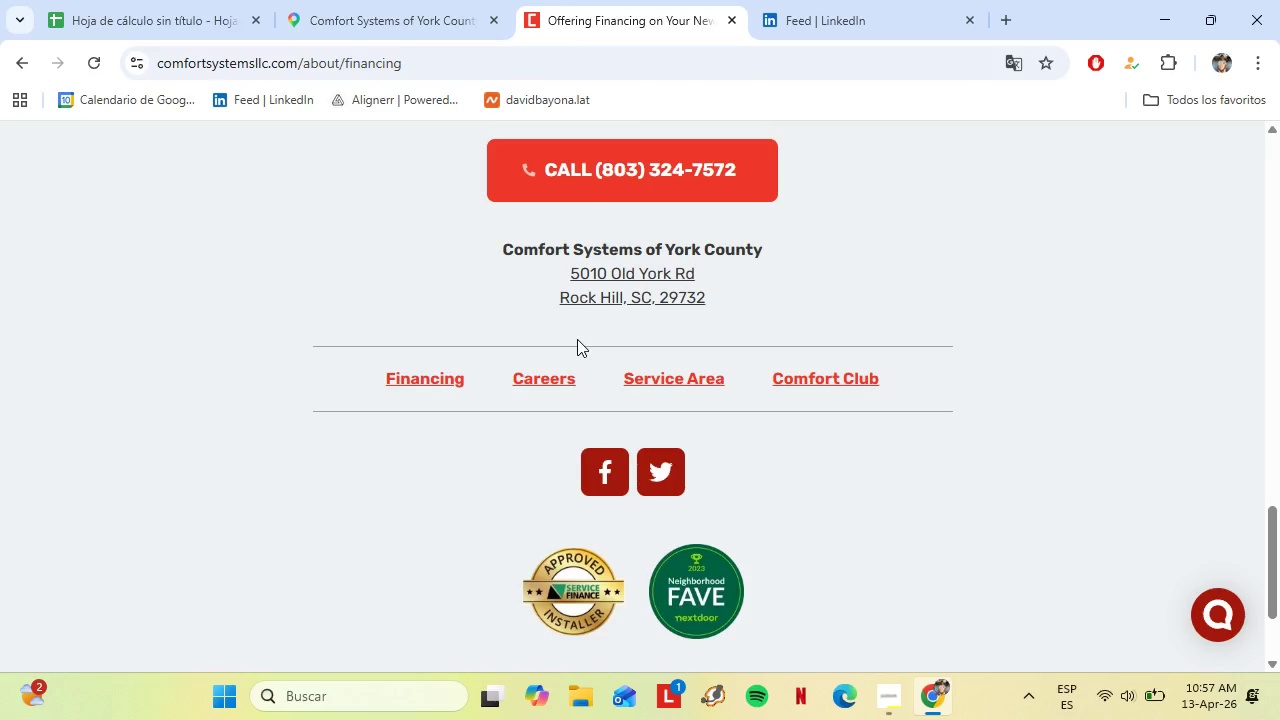 
scroll: coordinate [577, 340], scroll_direction: up, amount: 20.0
 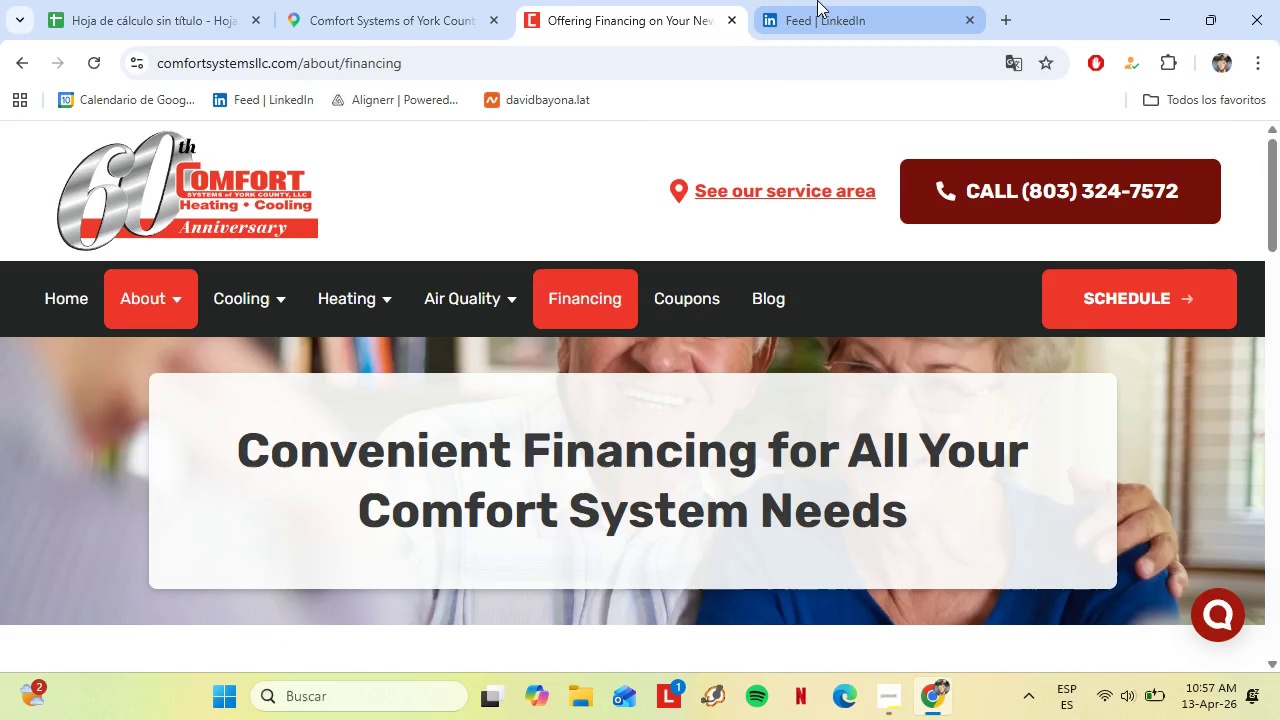 
left_click([817, 0])
 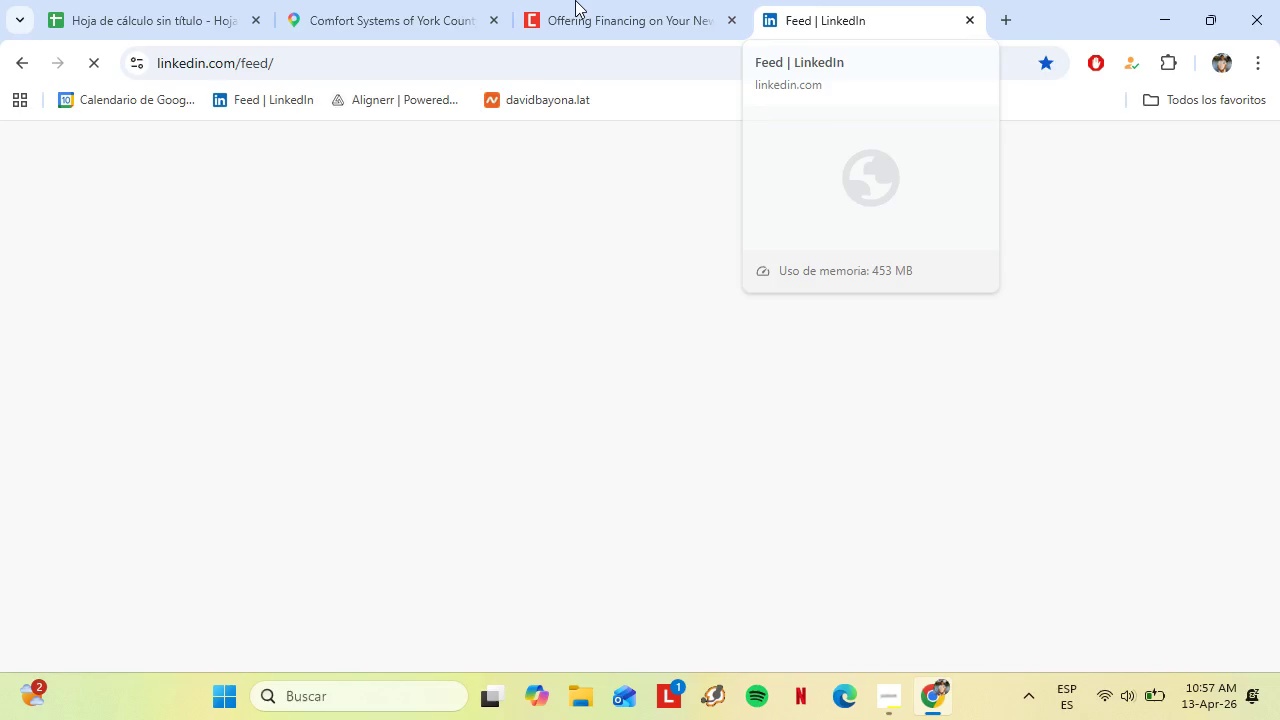 
left_click([576, 0])
 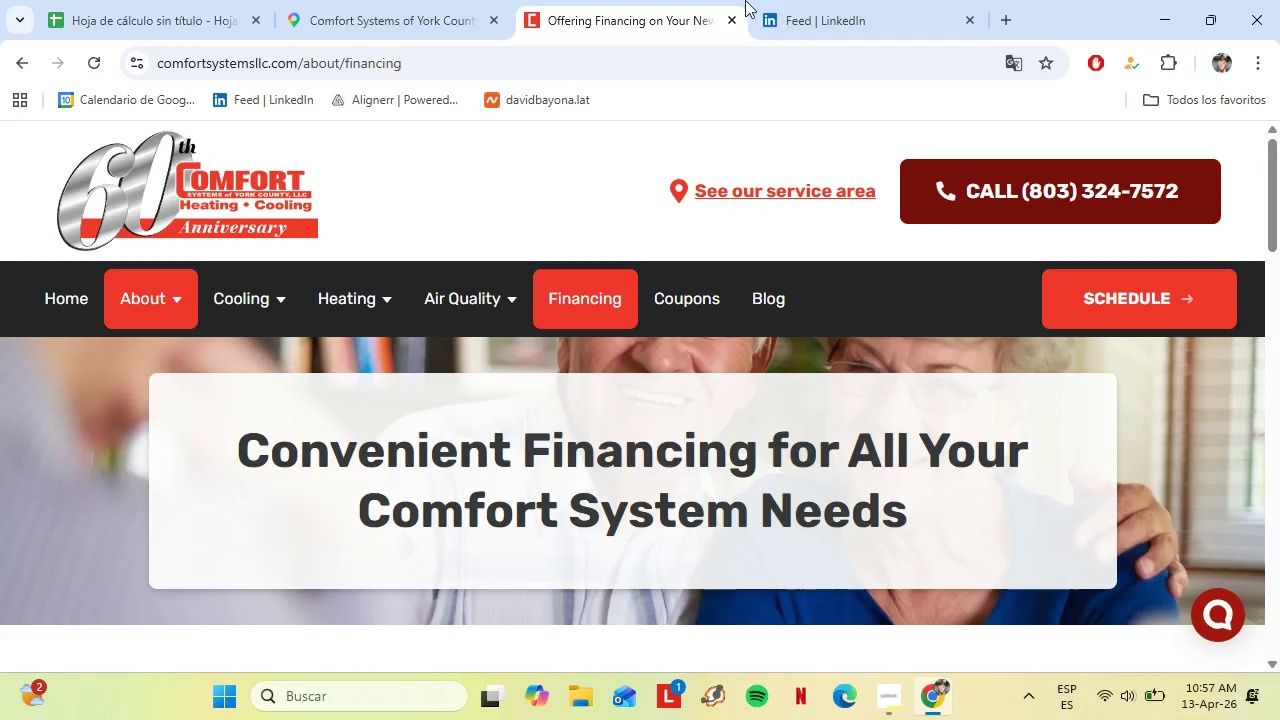 
mouse_move([792, 25])
 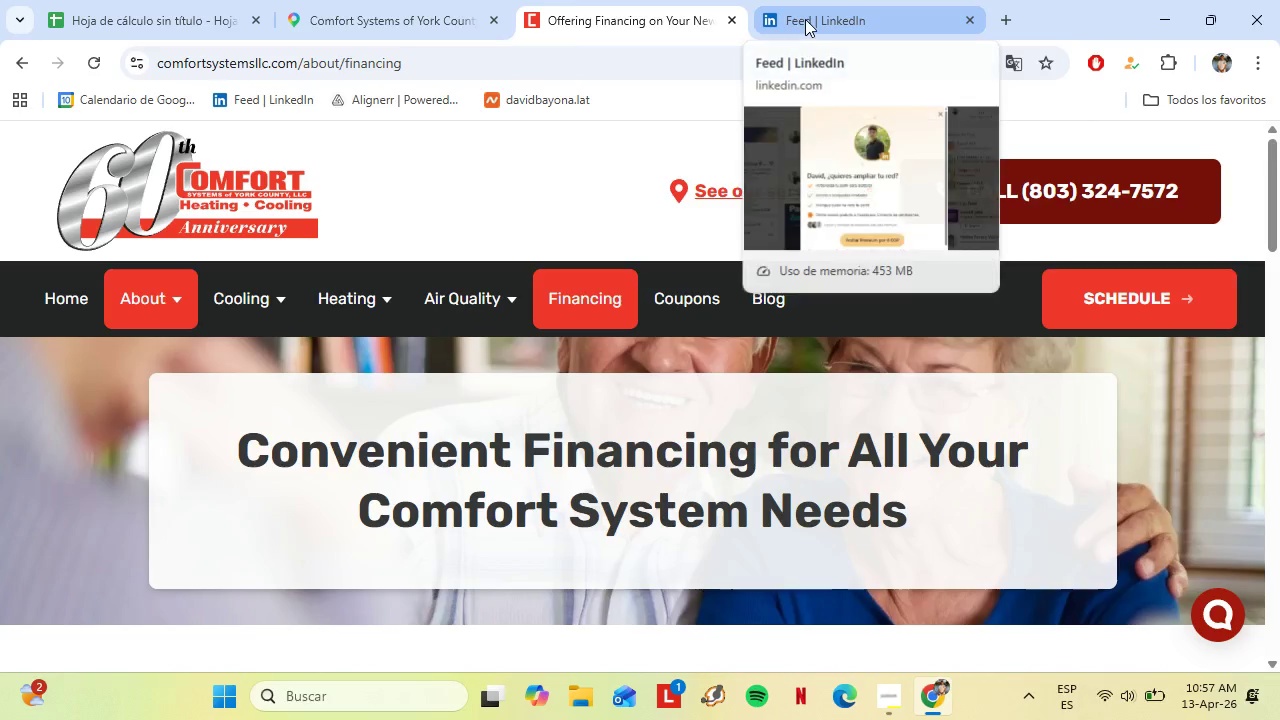 
left_click([805, 19])
 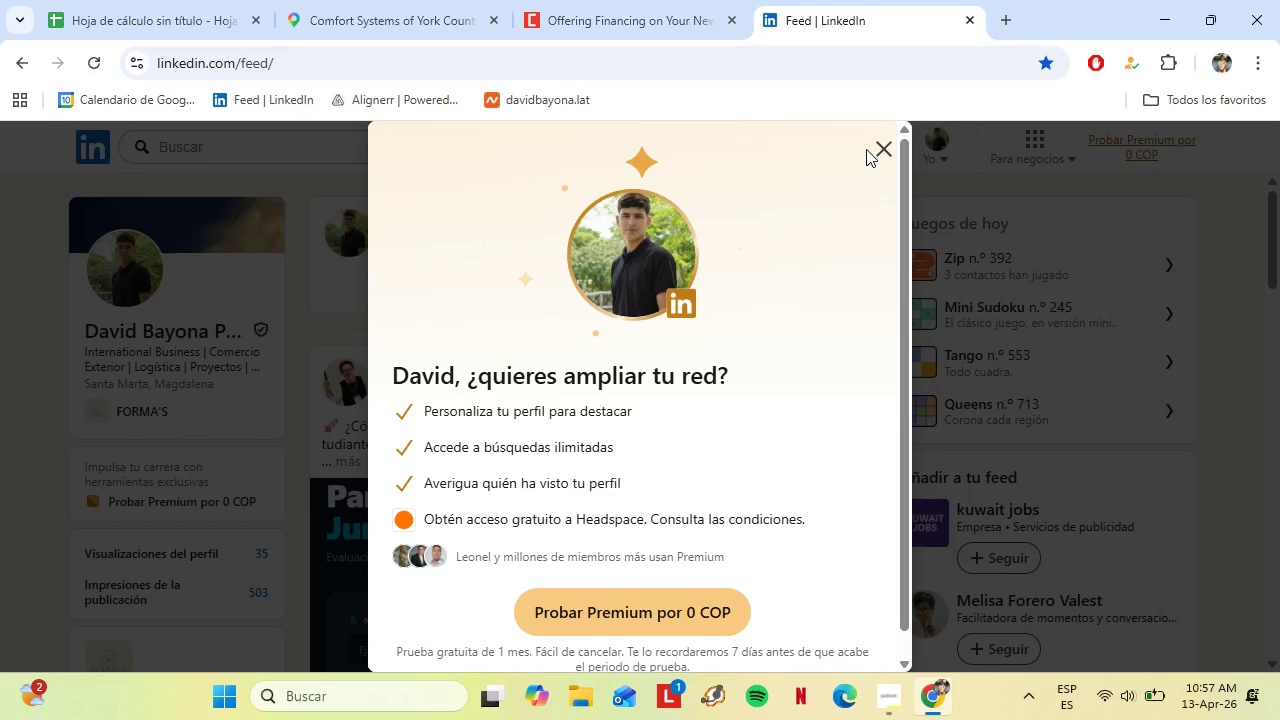 
left_click([878, 150])
 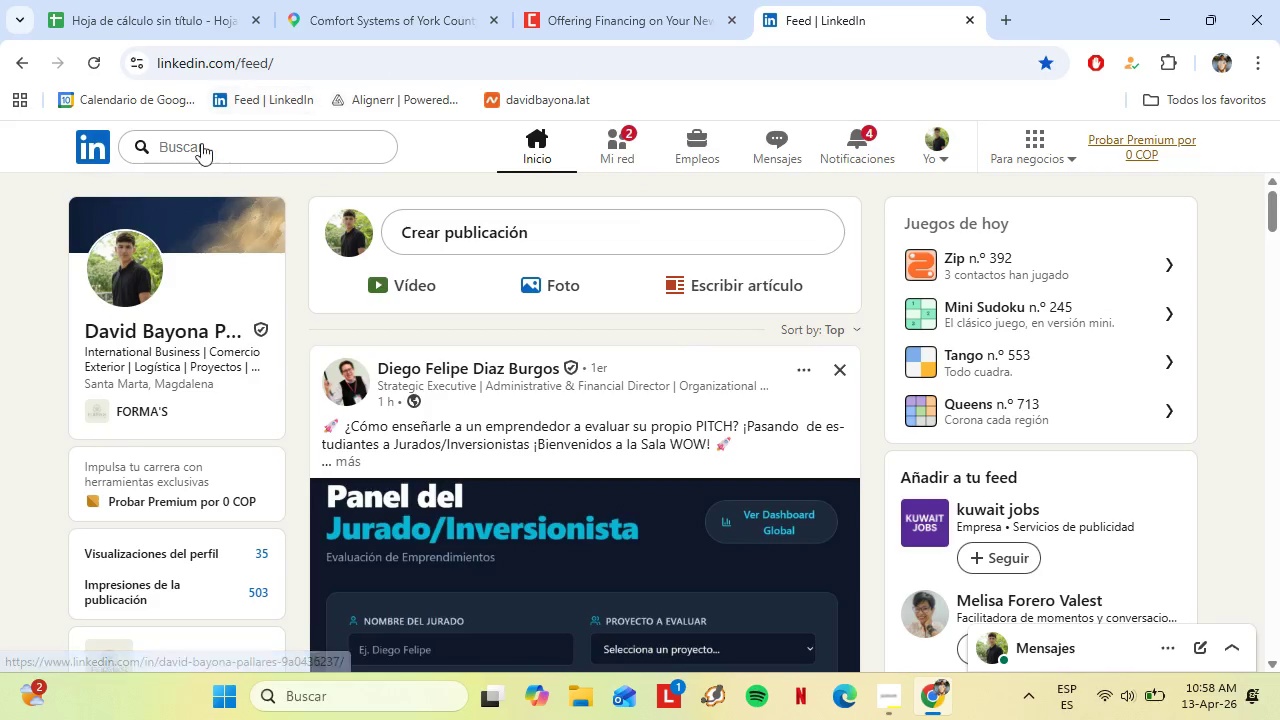 
wait(5.06)
 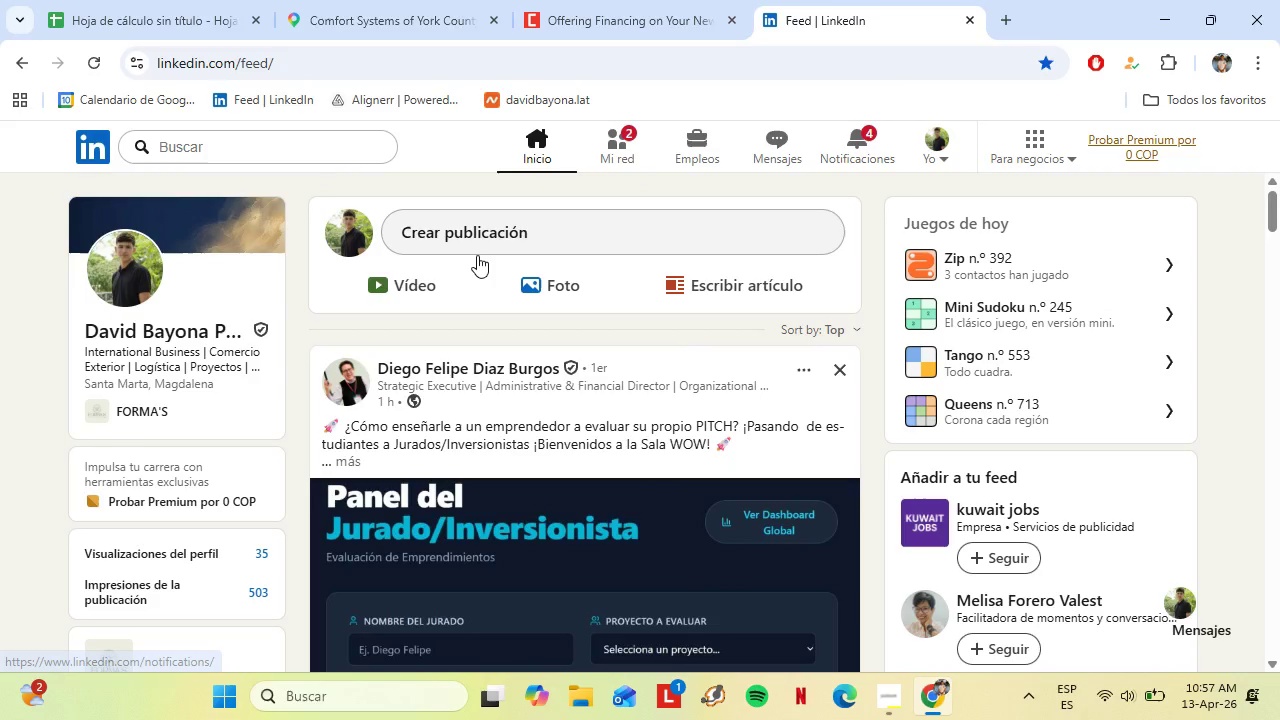 
left_click([208, 150])
 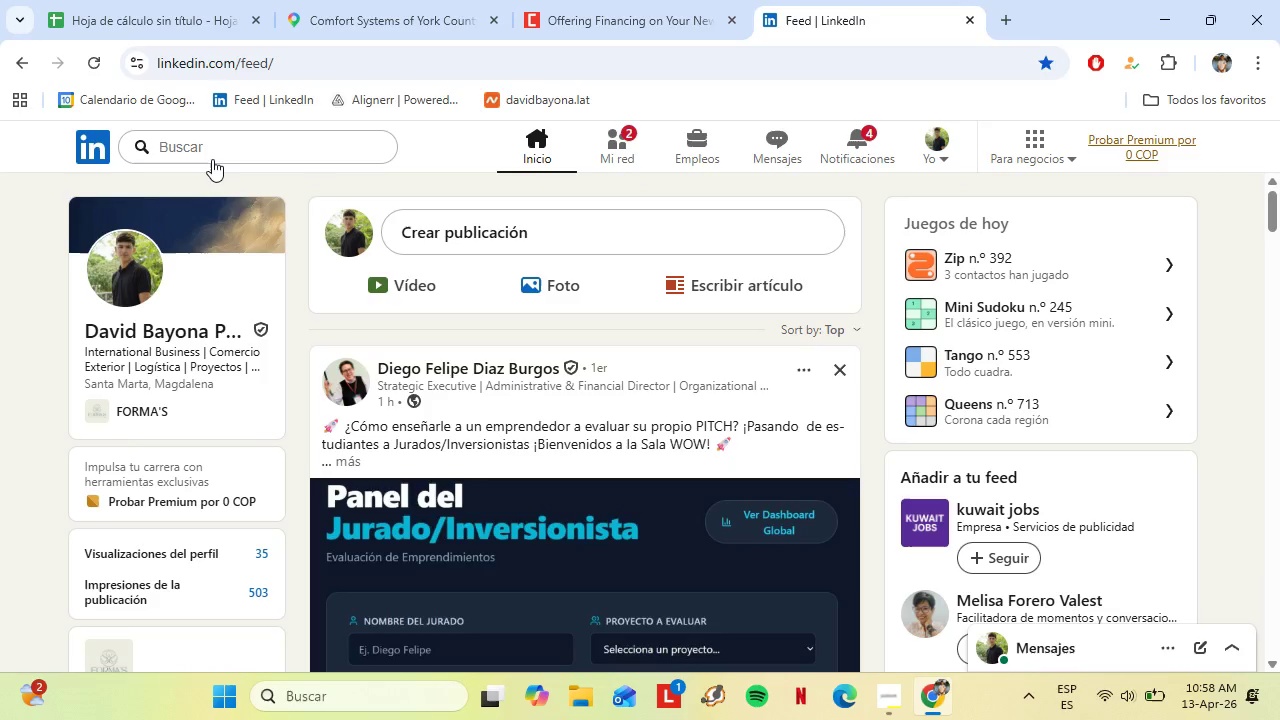 
left_click([206, 149])
 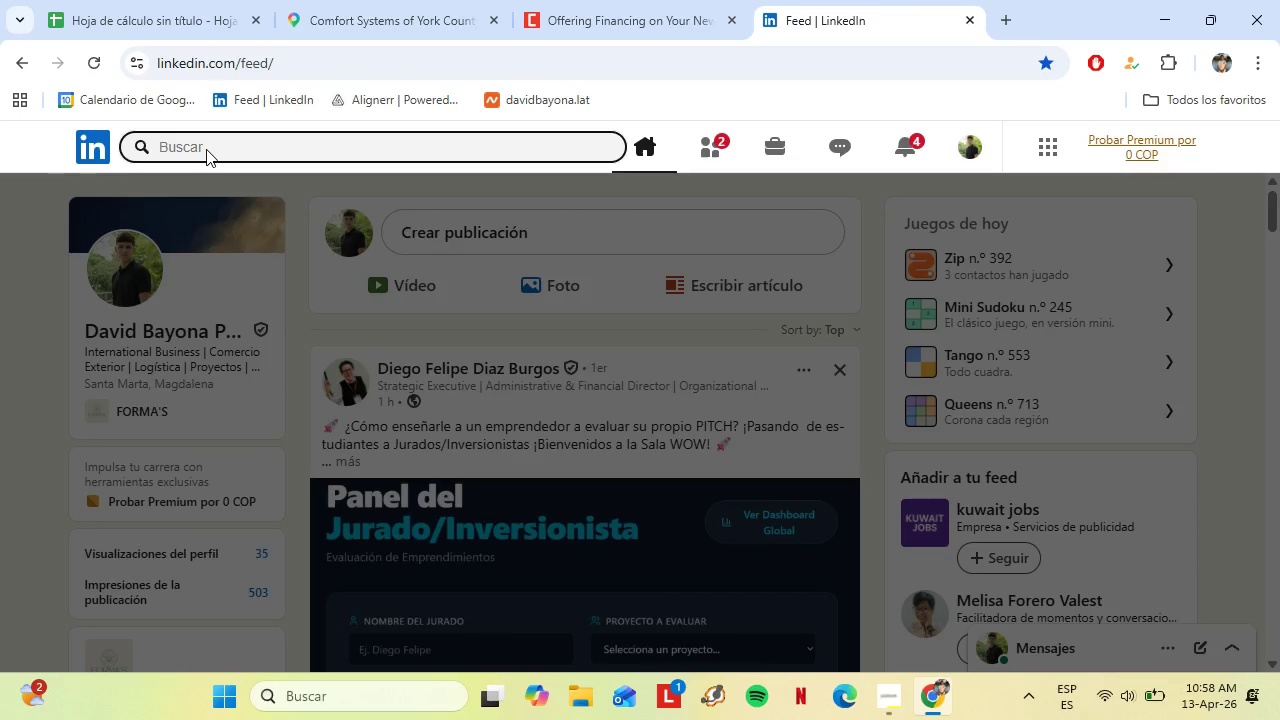 
type(COMFORT SYSTEMS)
 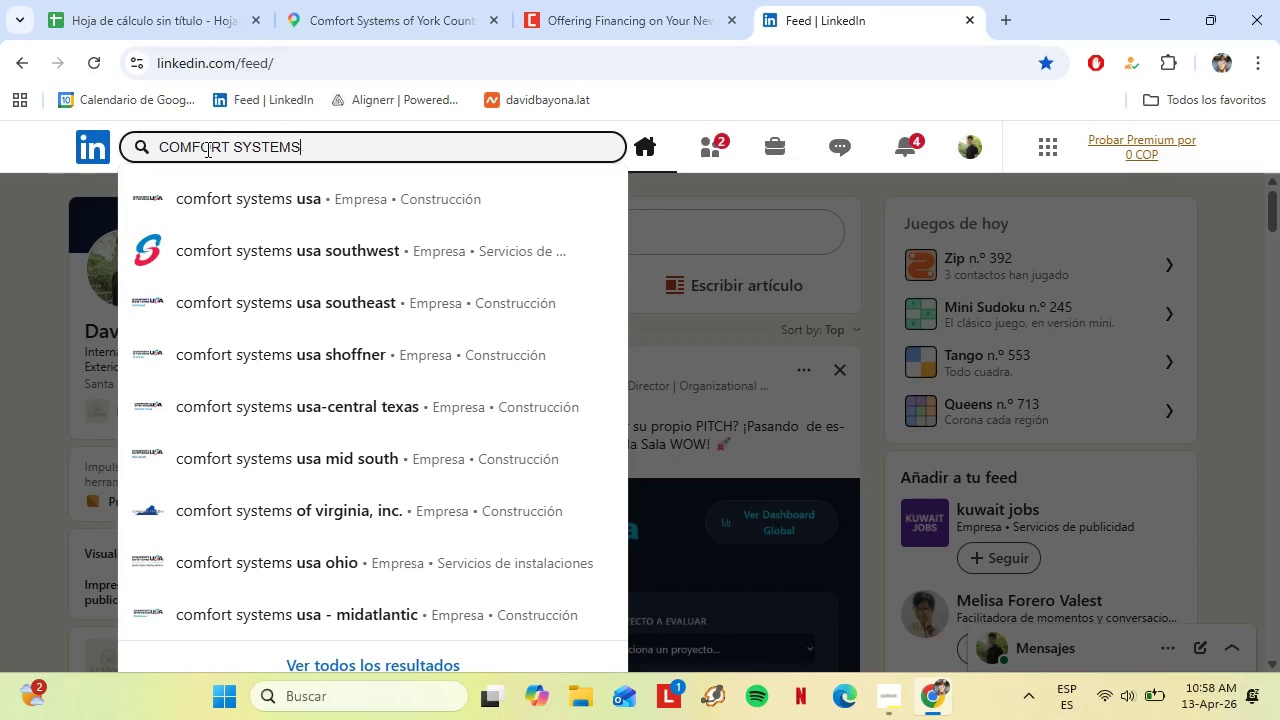 
type( OR )
 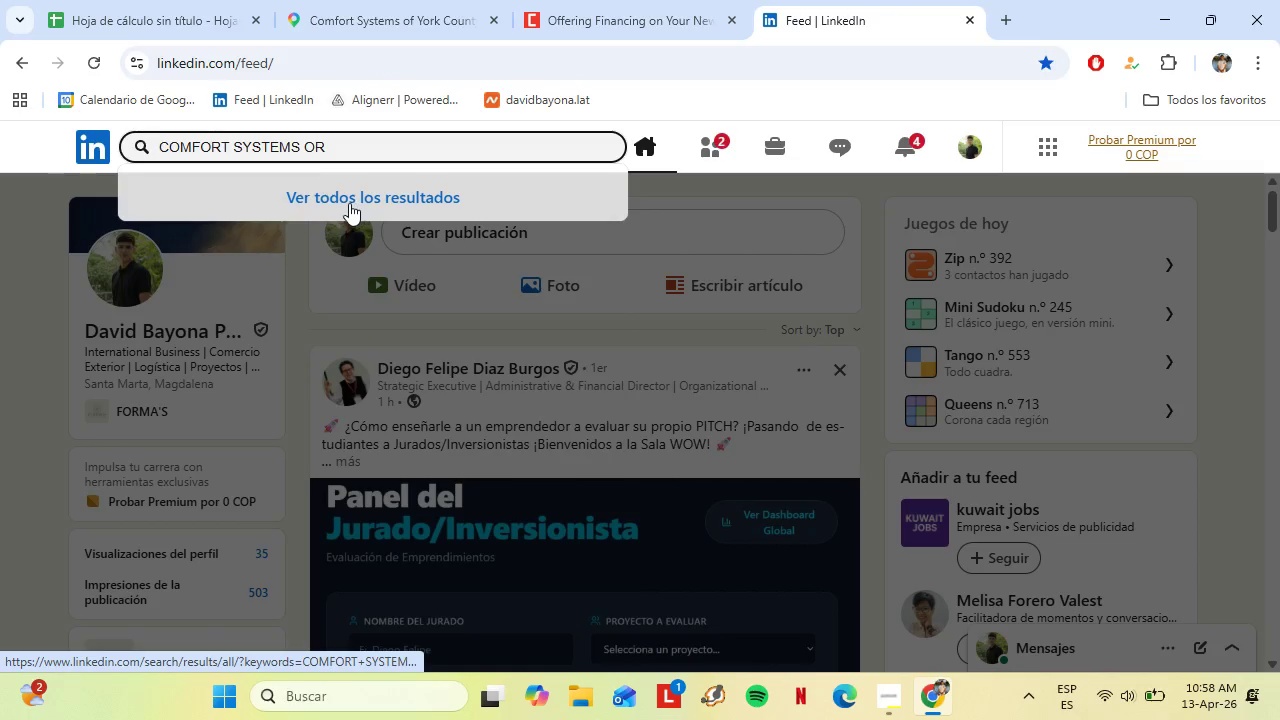 
key(Backspace)
 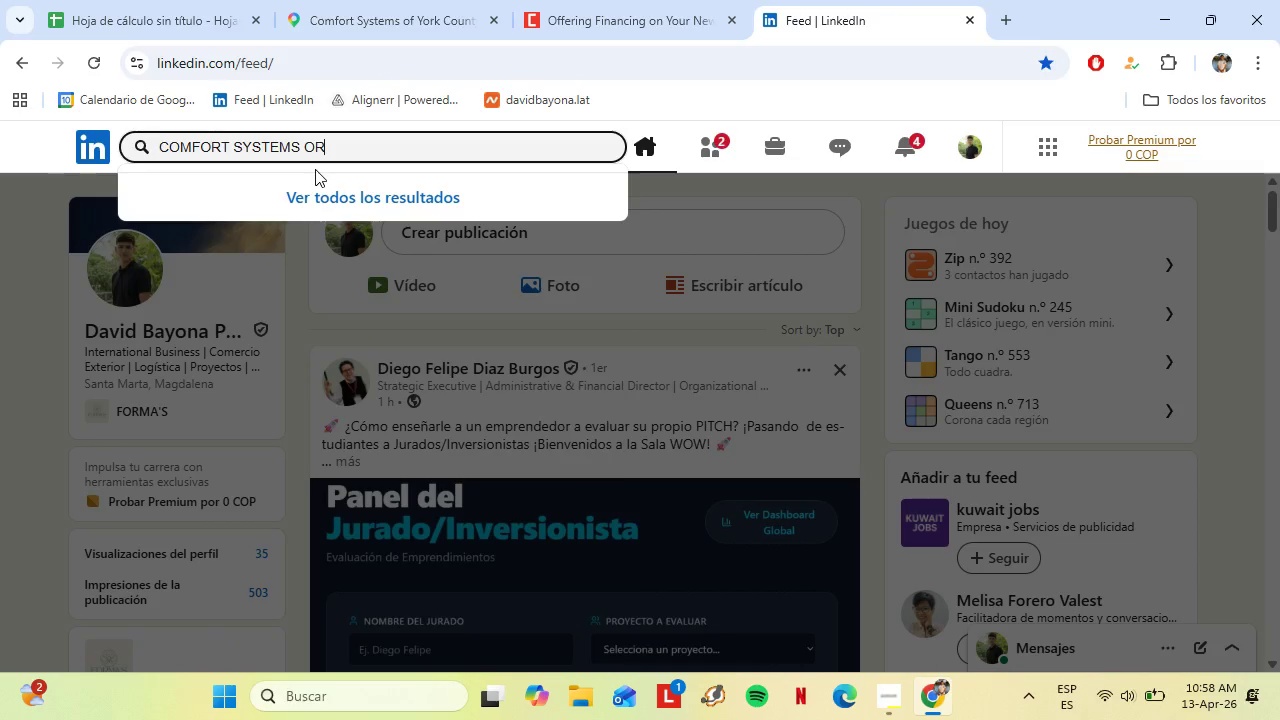 
key(Backspace)
 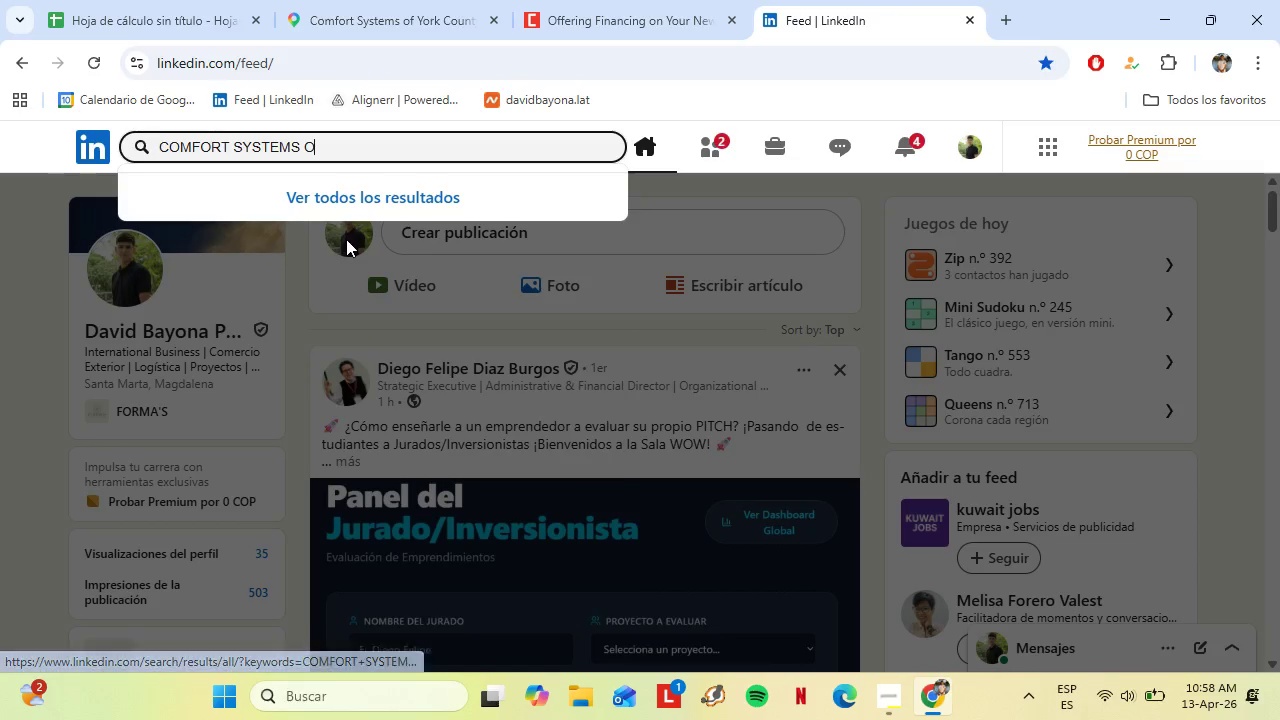 
key(F)
 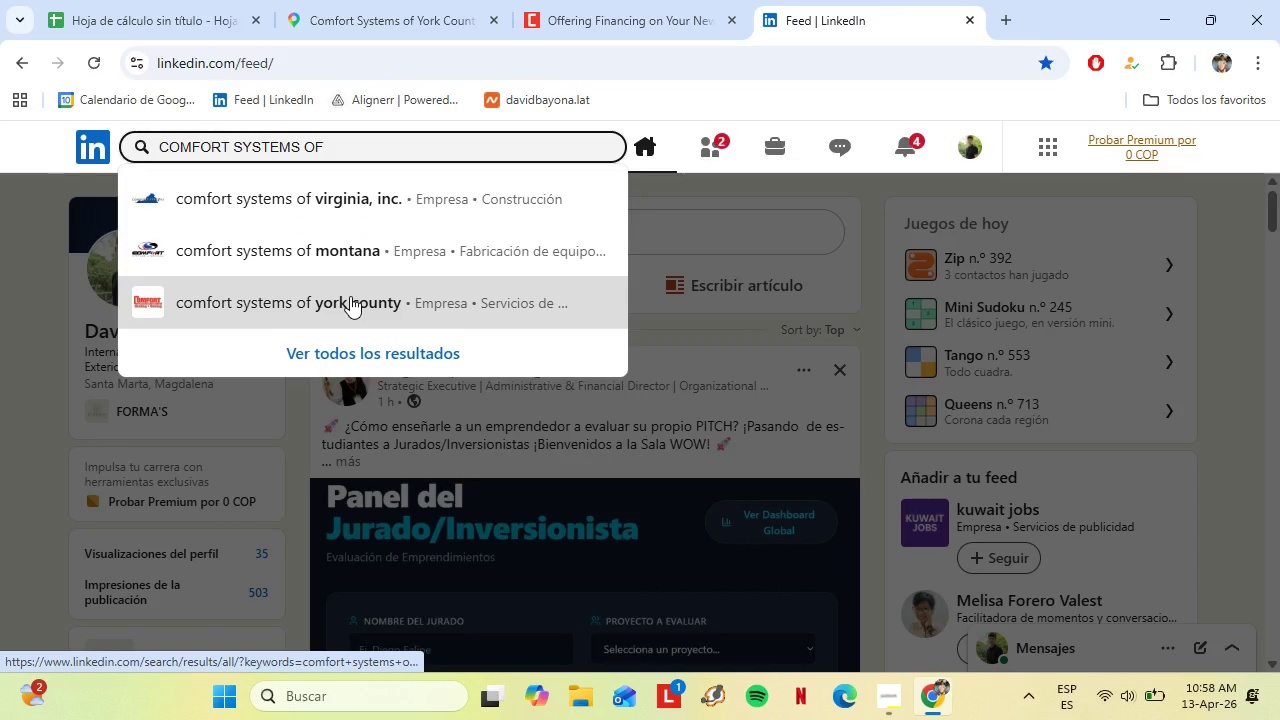 
left_click([350, 296])
 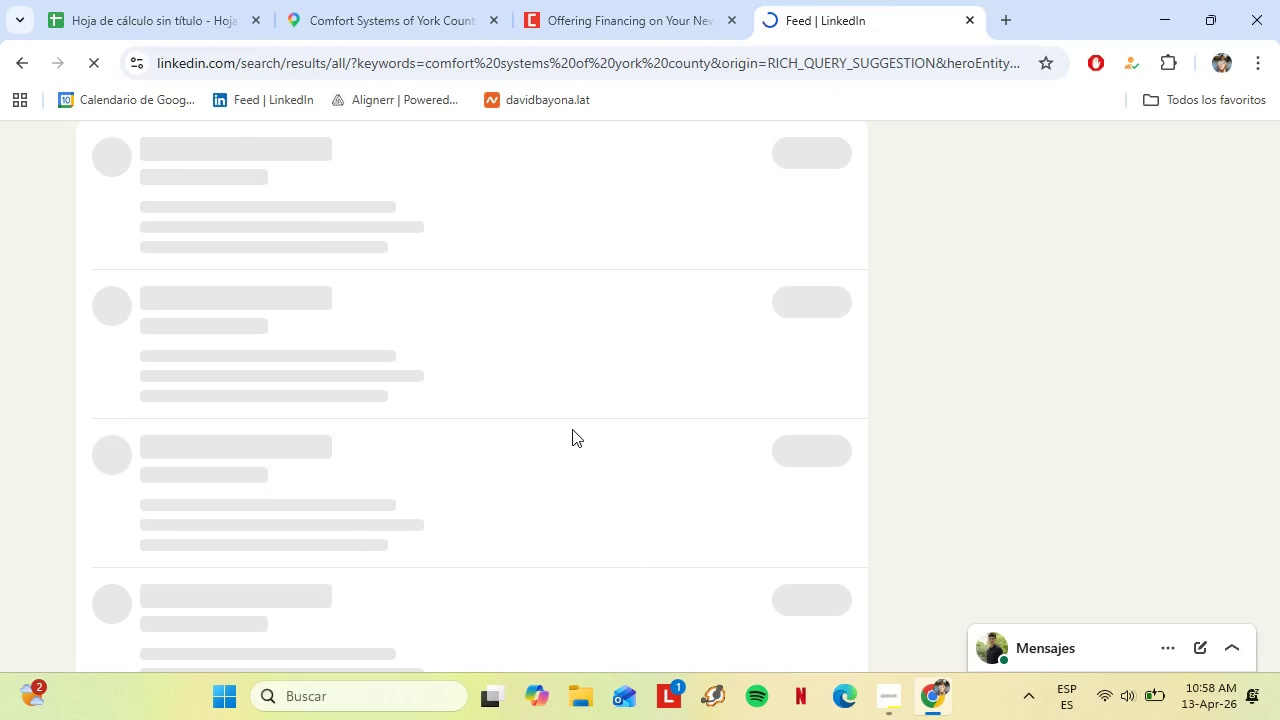 
mouse_move([562, 376])
 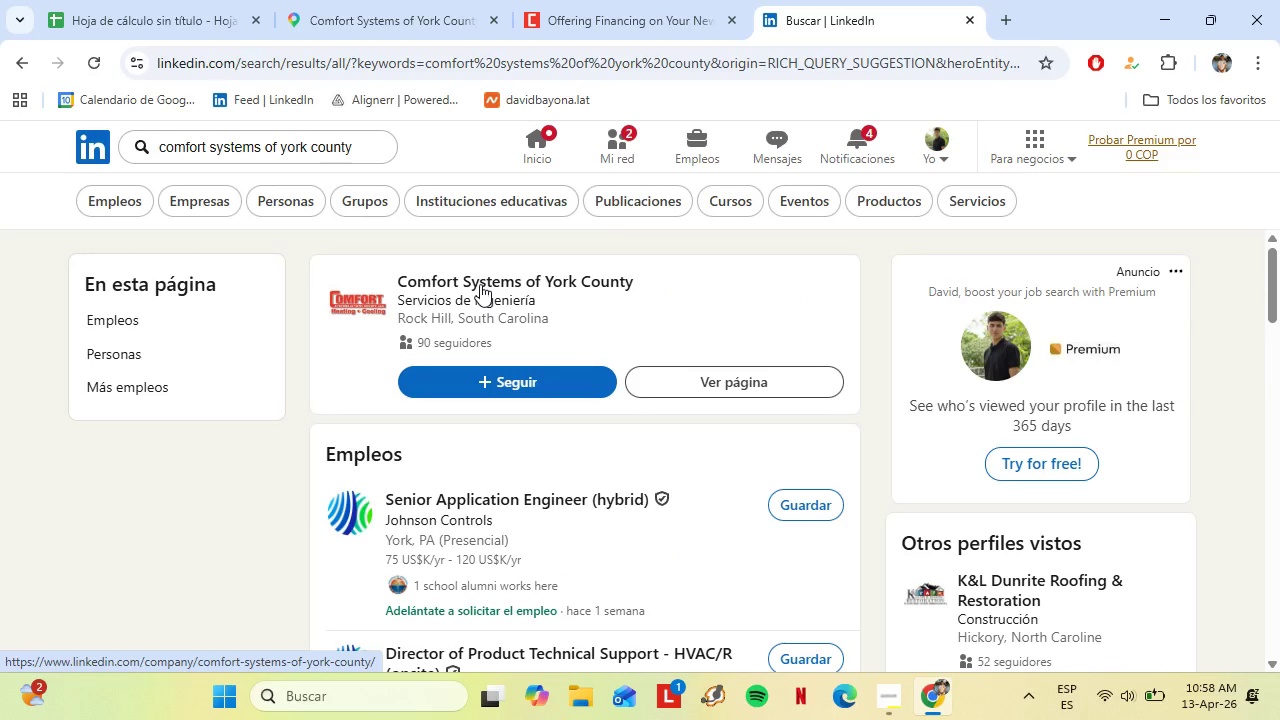 
left_click([480, 284])
 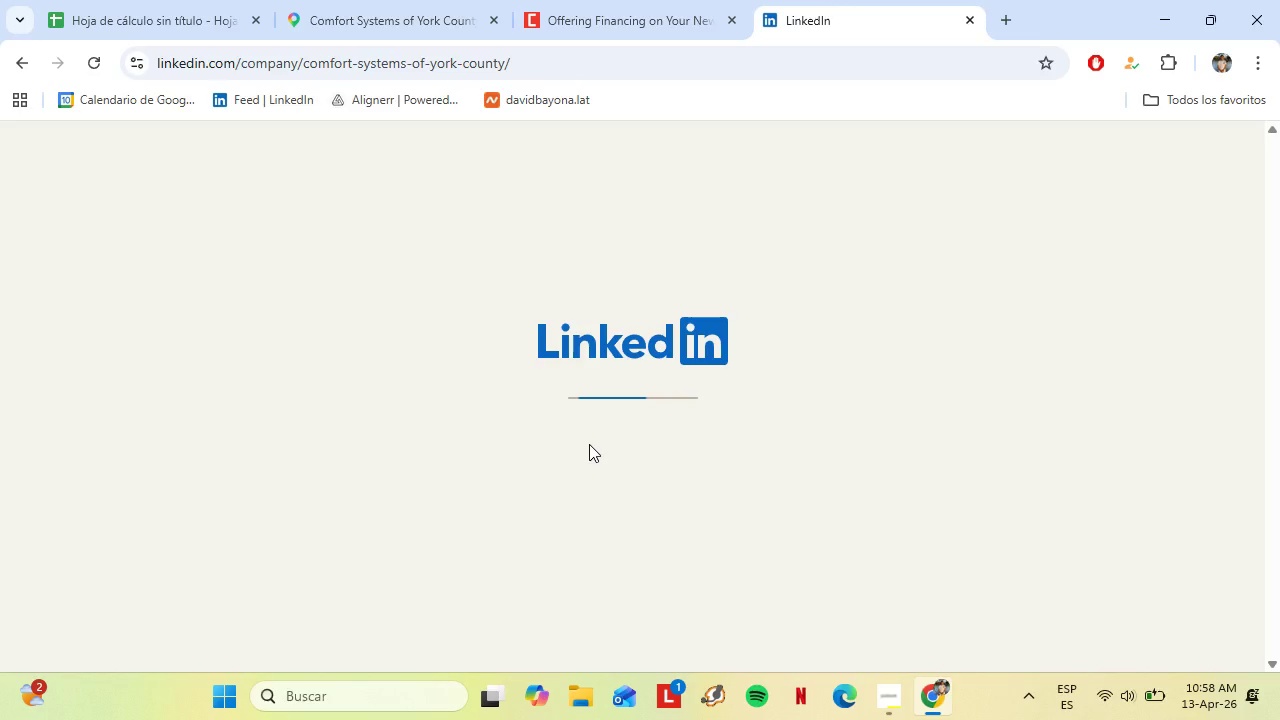 
wait(14.36)
 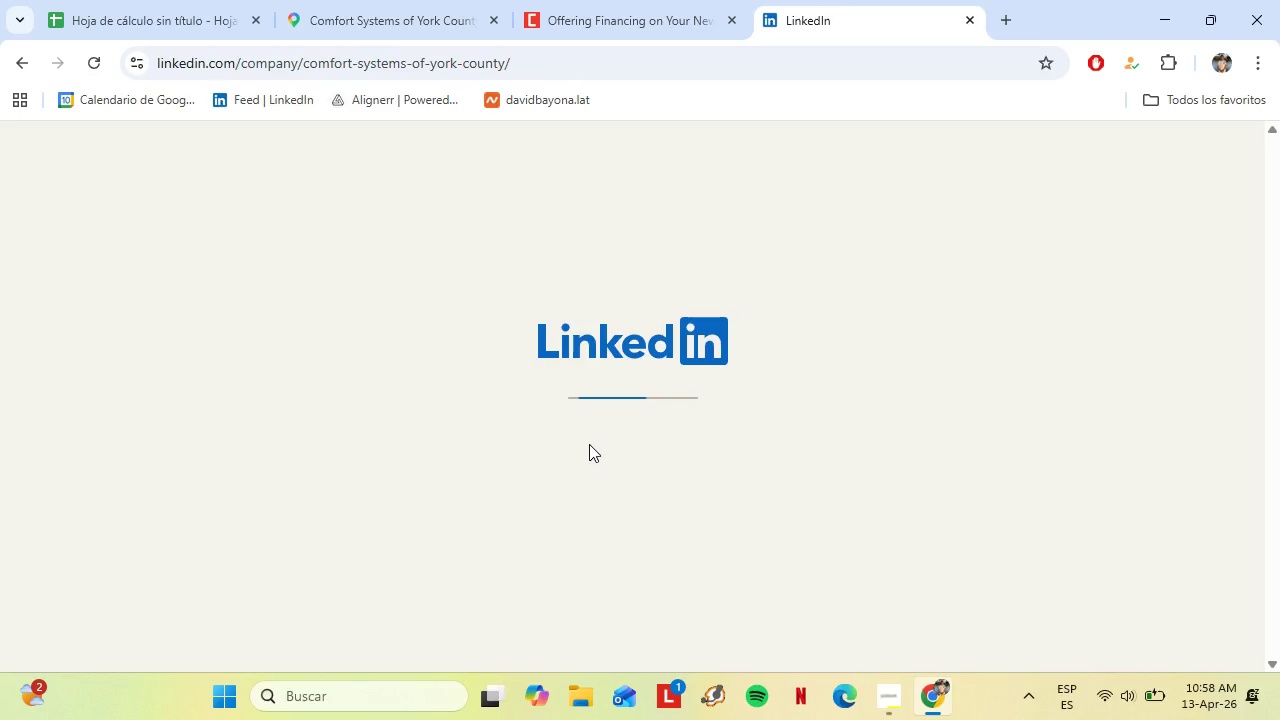 
scroll: coordinate [588, 448], scroll_direction: down, amount: 2.0
 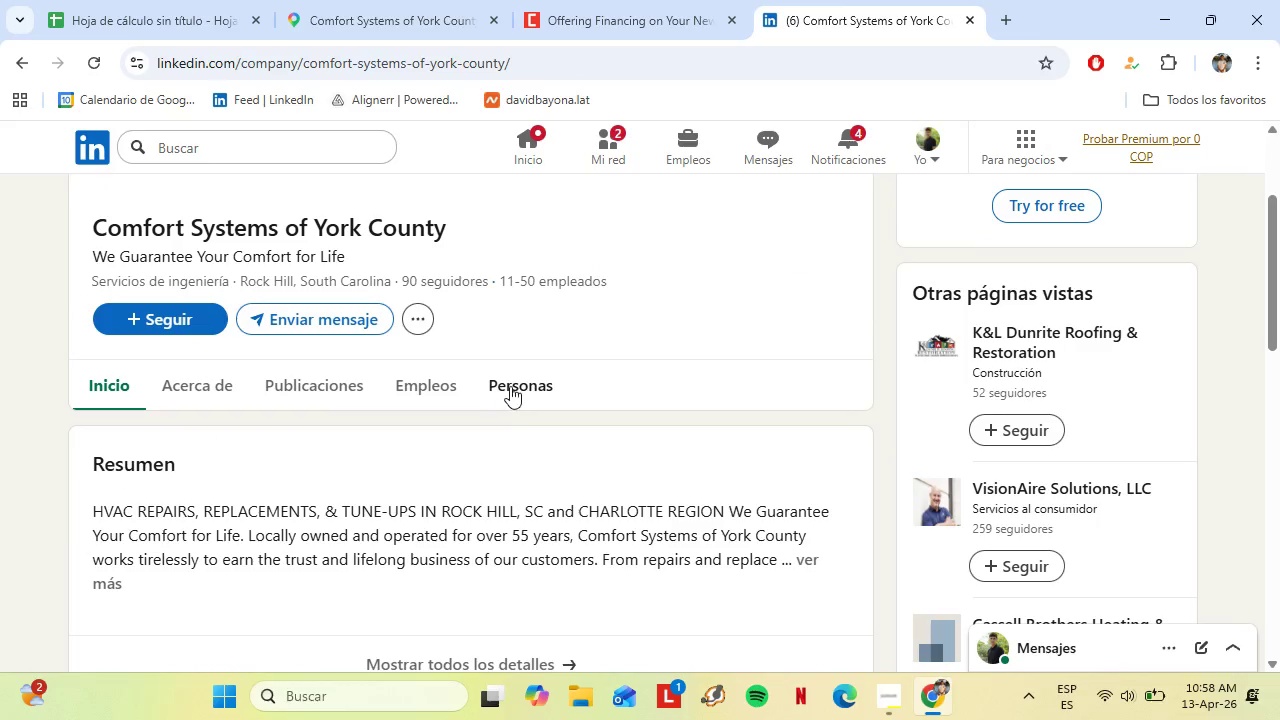 
left_click([510, 386])
 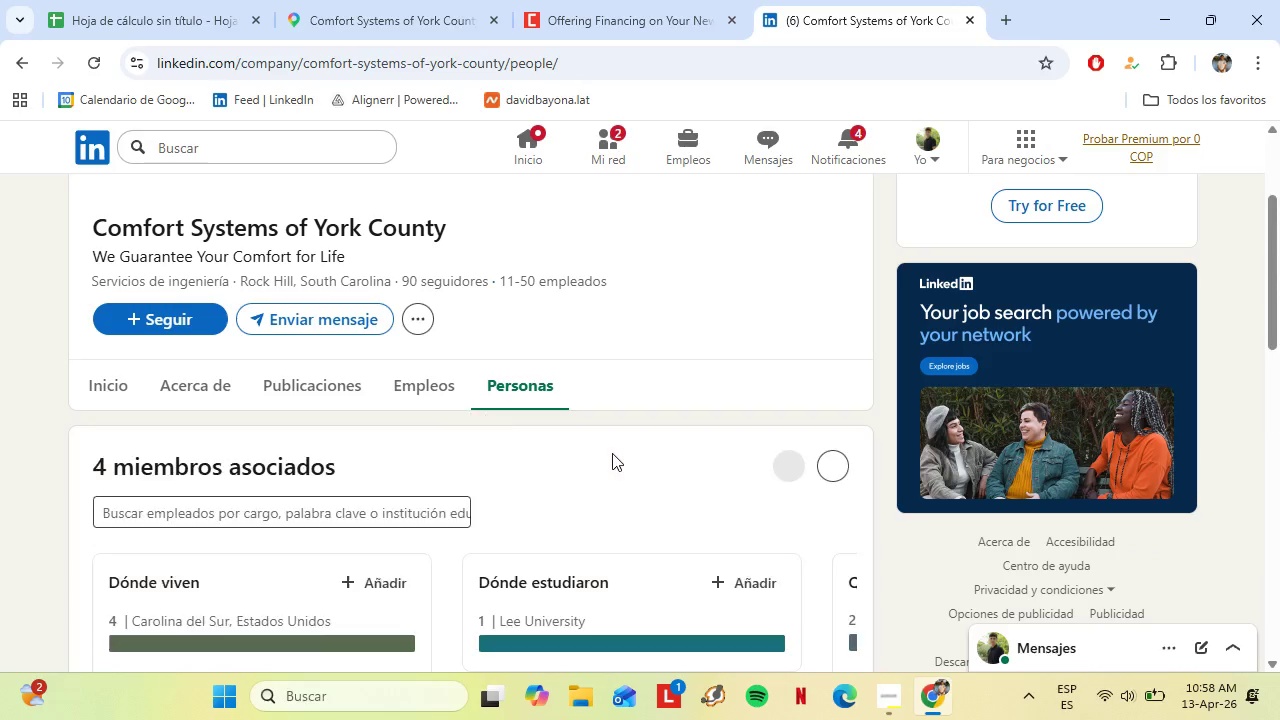 
scroll: coordinate [424, 543], scroll_direction: down, amount: 11.0
 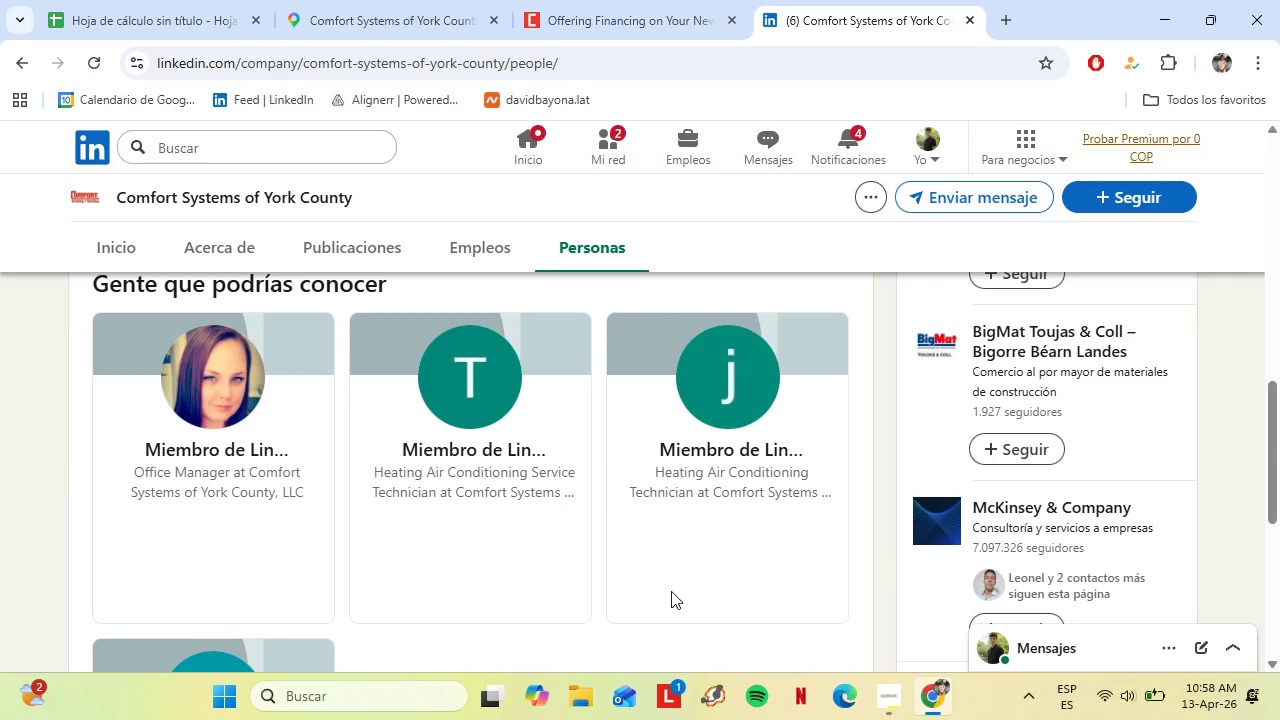 
double_click([251, 414])
 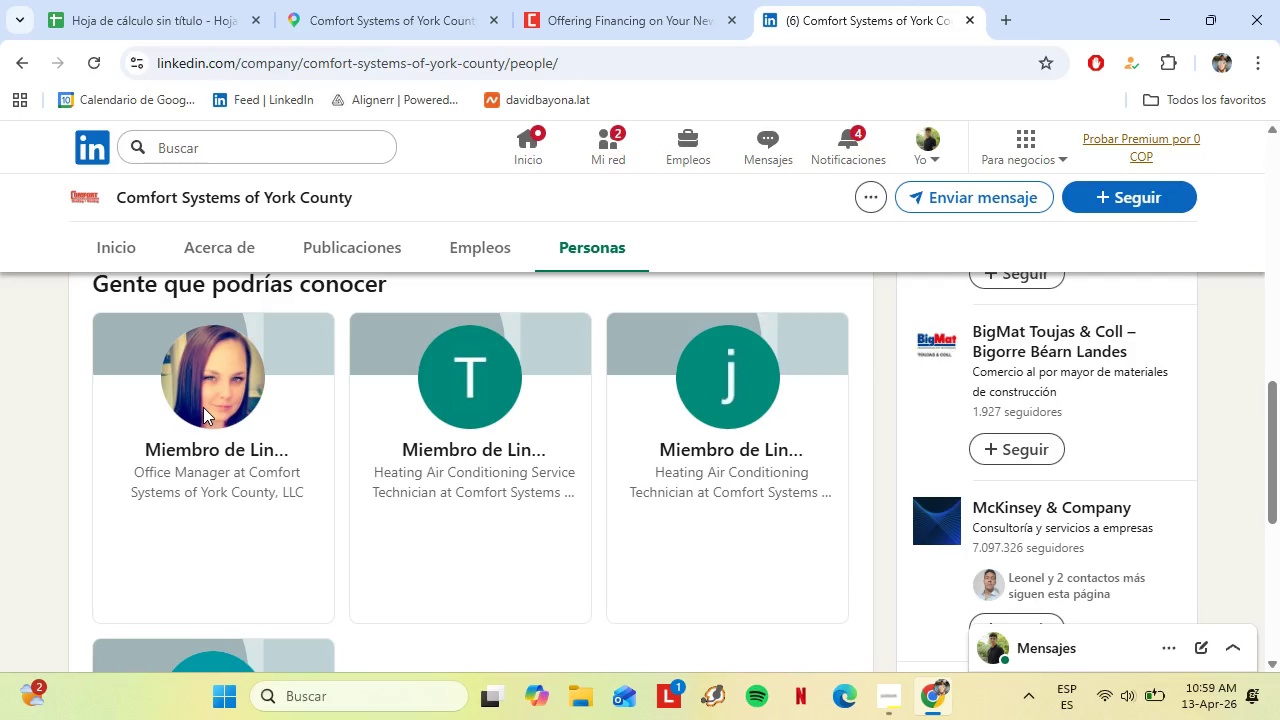 
scroll: coordinate [203, 407], scroll_direction: up, amount: 1.0
 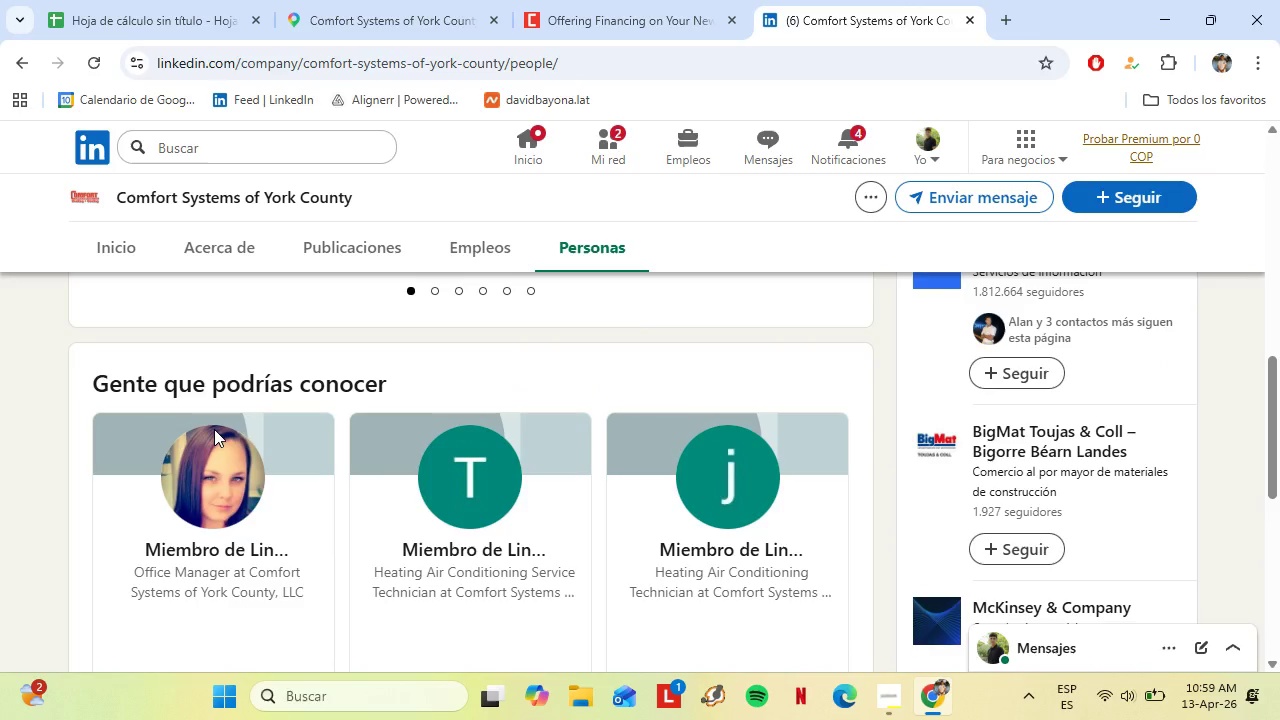 
left_click([214, 429])
 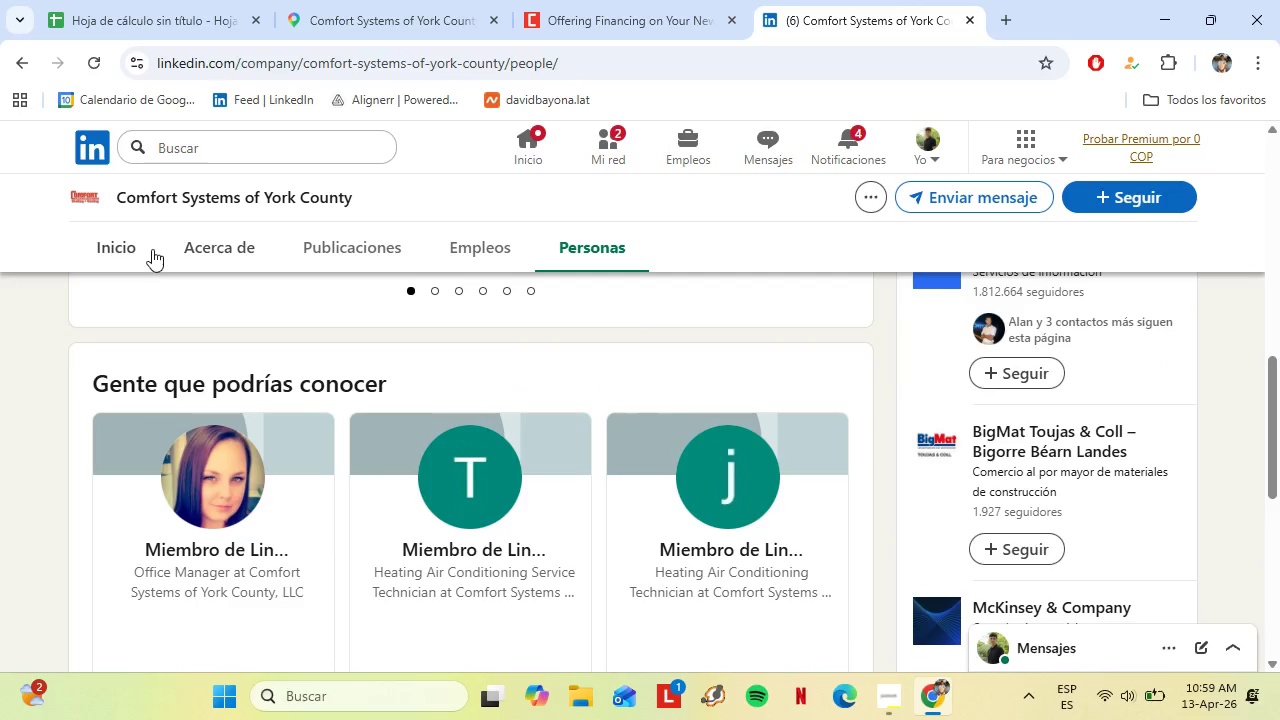 
left_click([148, 248])
 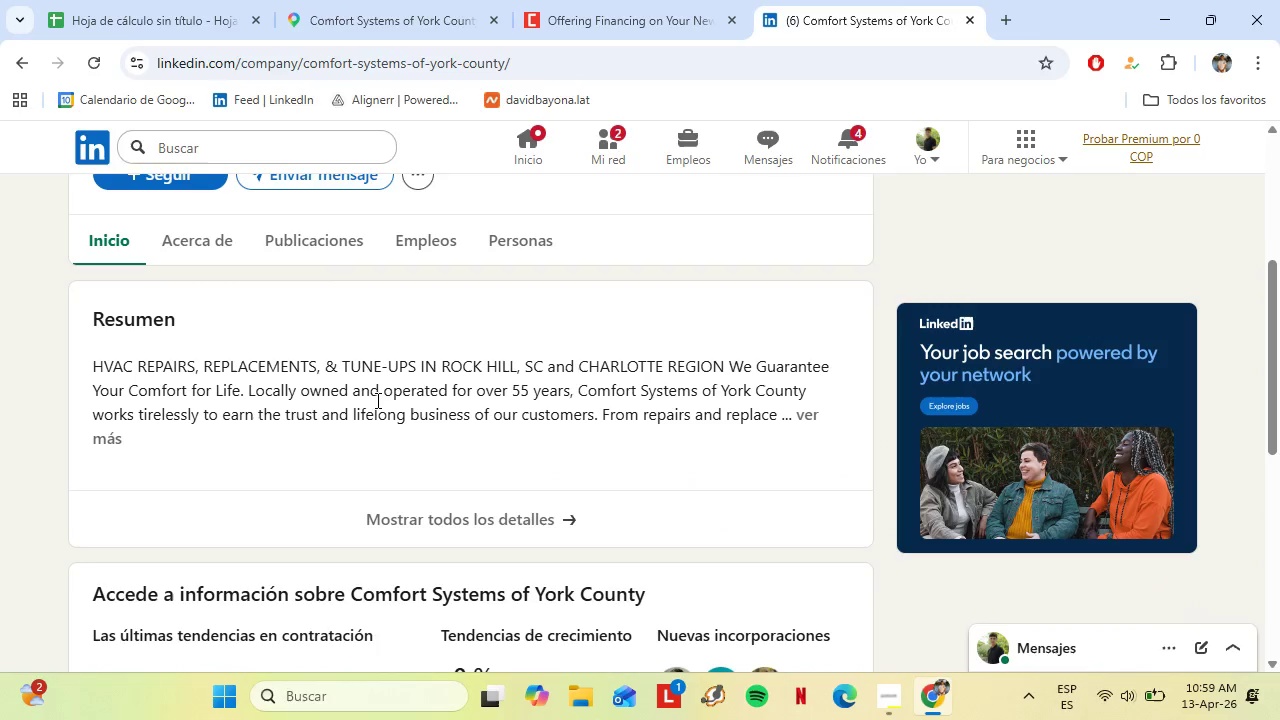 
scroll: coordinate [427, 383], scroll_direction: down, amount: 2.0
 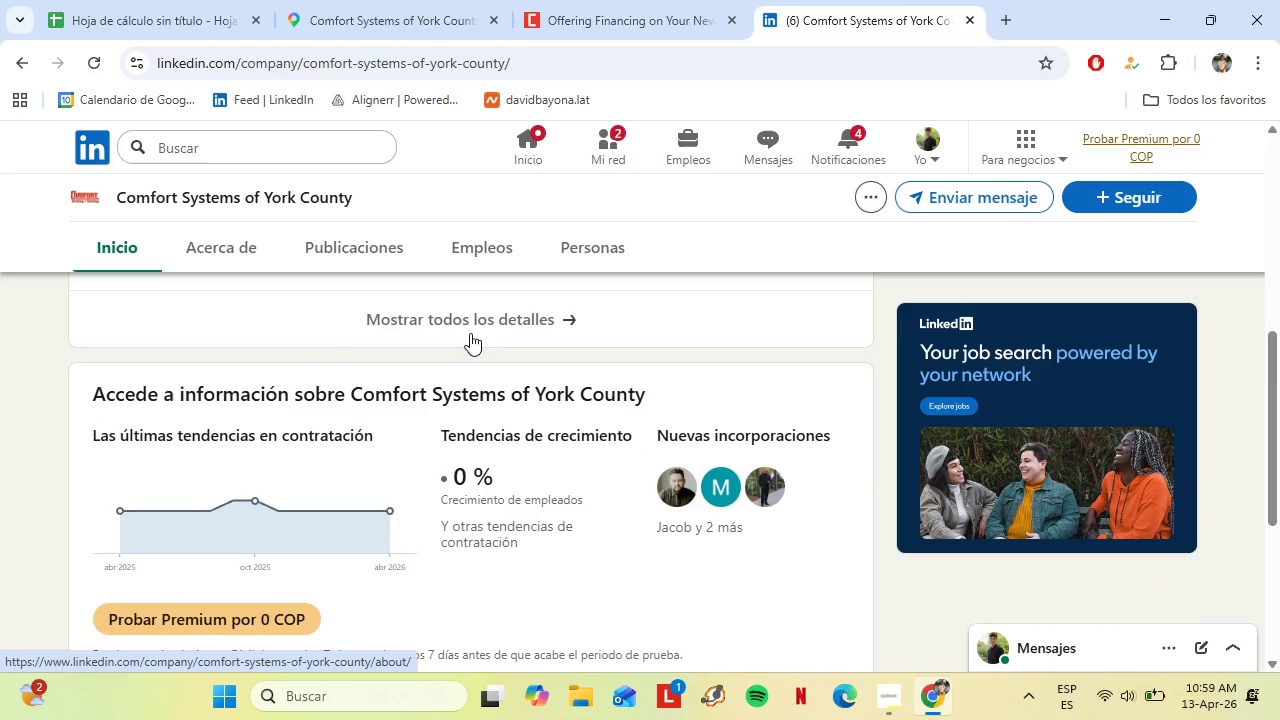 
left_click([470, 333])
 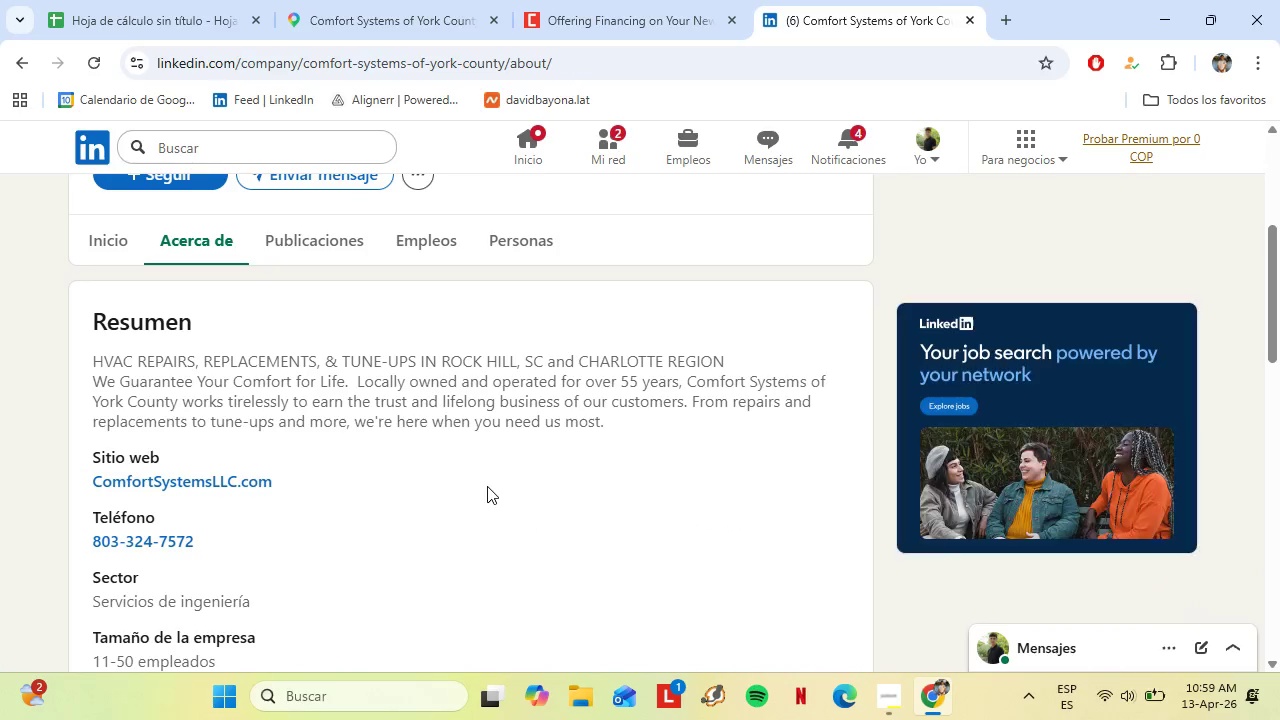 
scroll: coordinate [487, 486], scroll_direction: down, amount: 3.0
 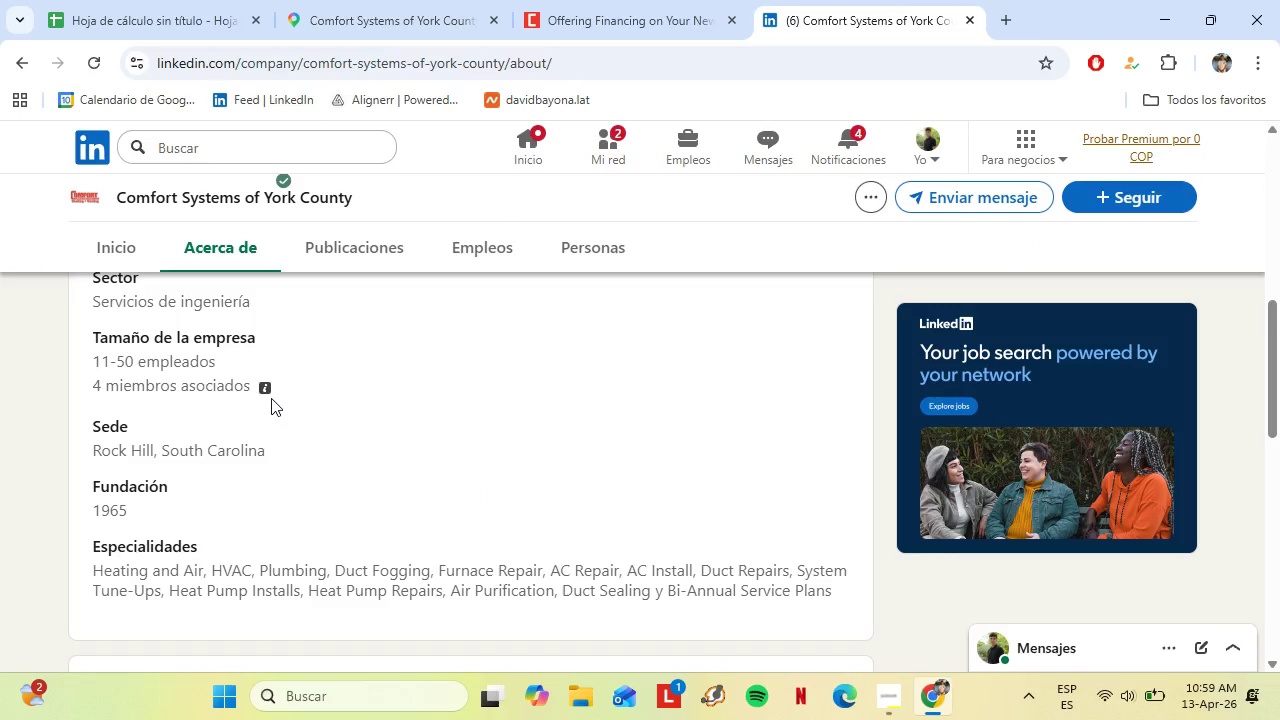 
wait(5.79)
 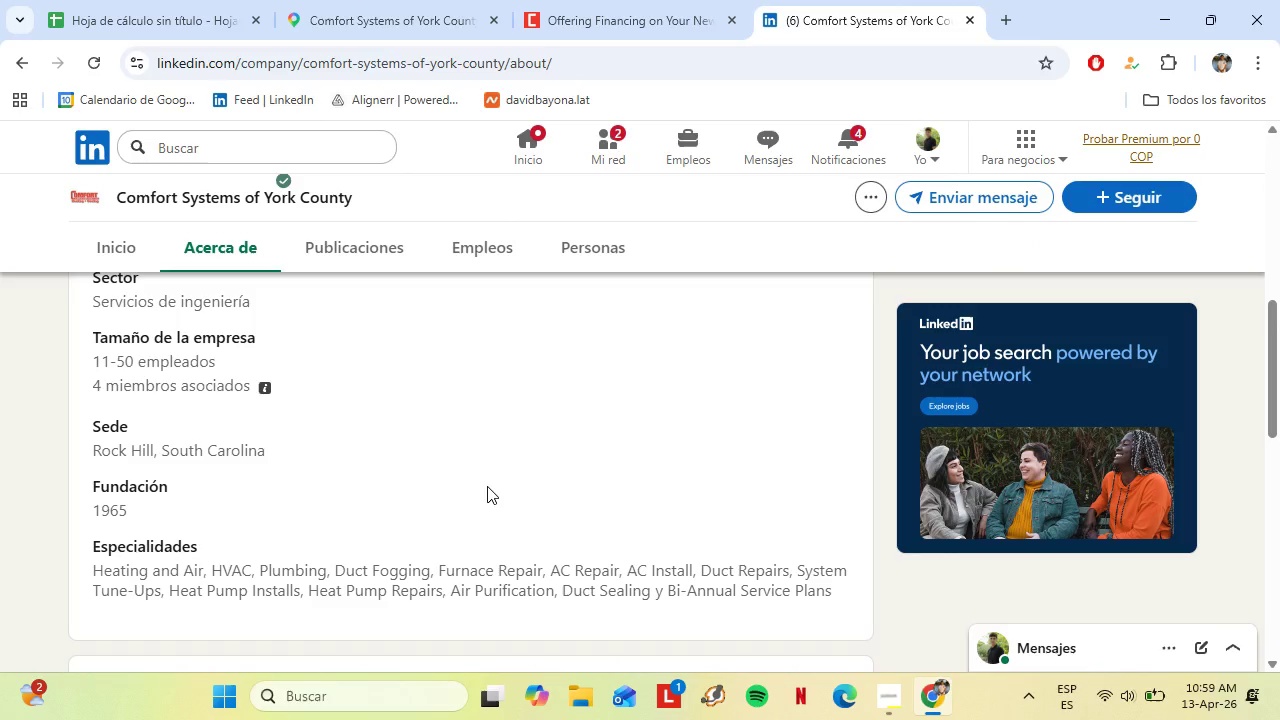 
scroll: coordinate [446, 476], scroll_direction: down, amount: 4.0
 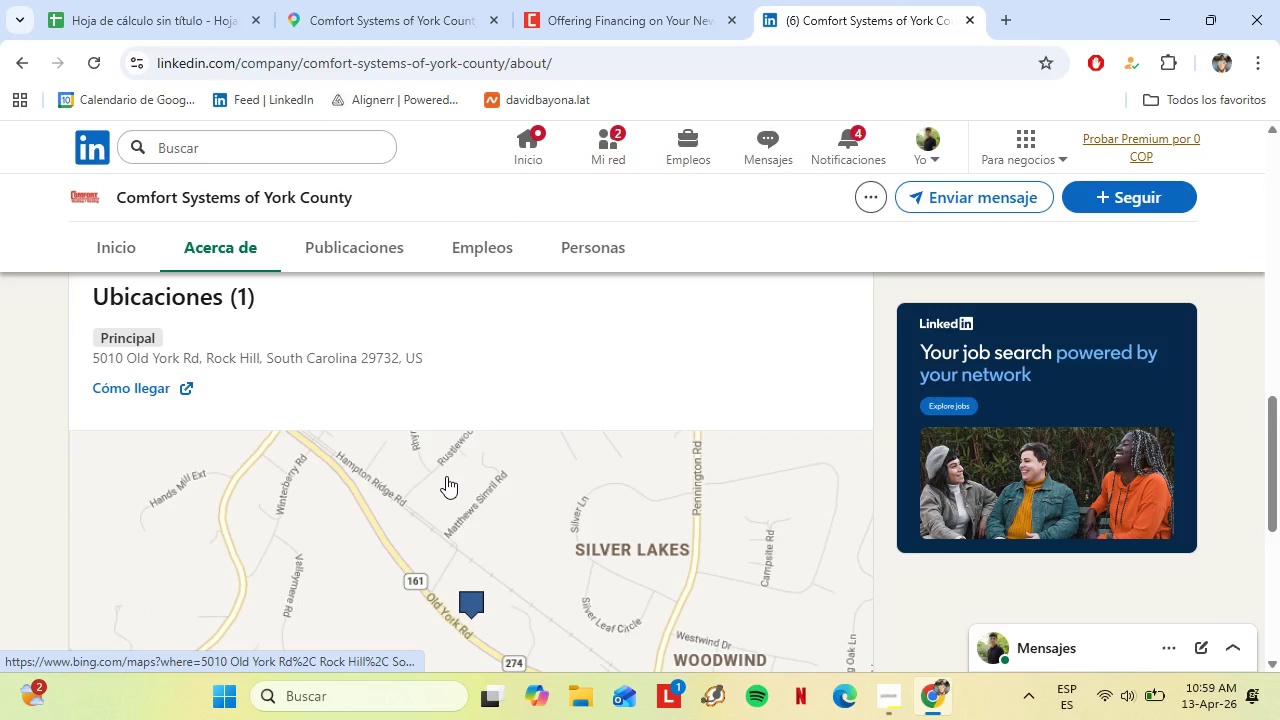 
scroll: coordinate [446, 476], scroll_direction: up, amount: 11.0
 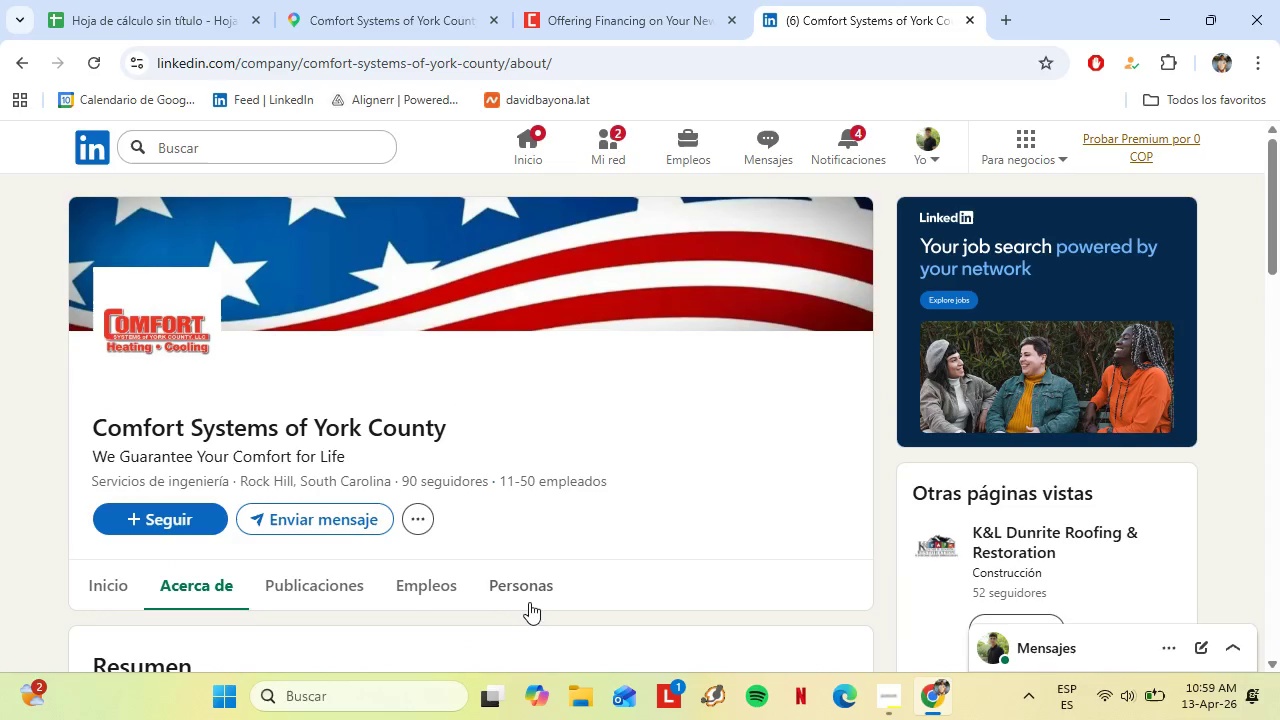 
left_click([517, 590])
 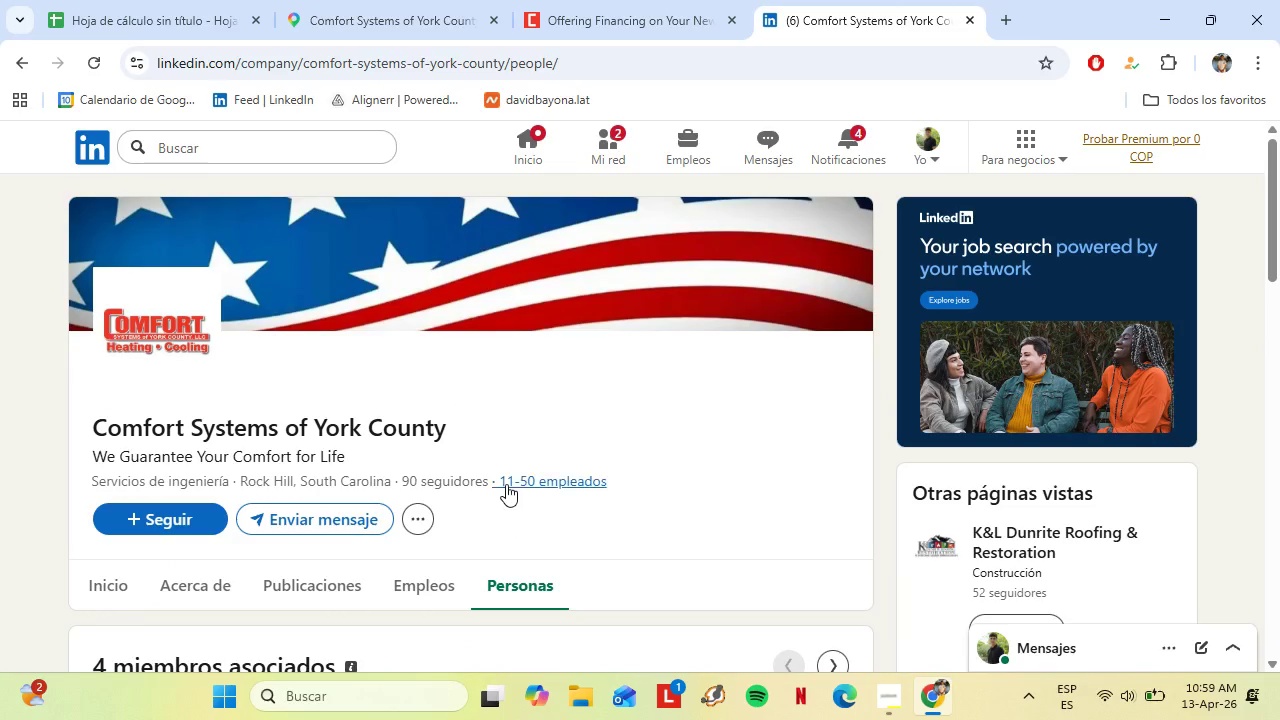 
scroll: coordinate [508, 477], scroll_direction: down, amount: 8.0
 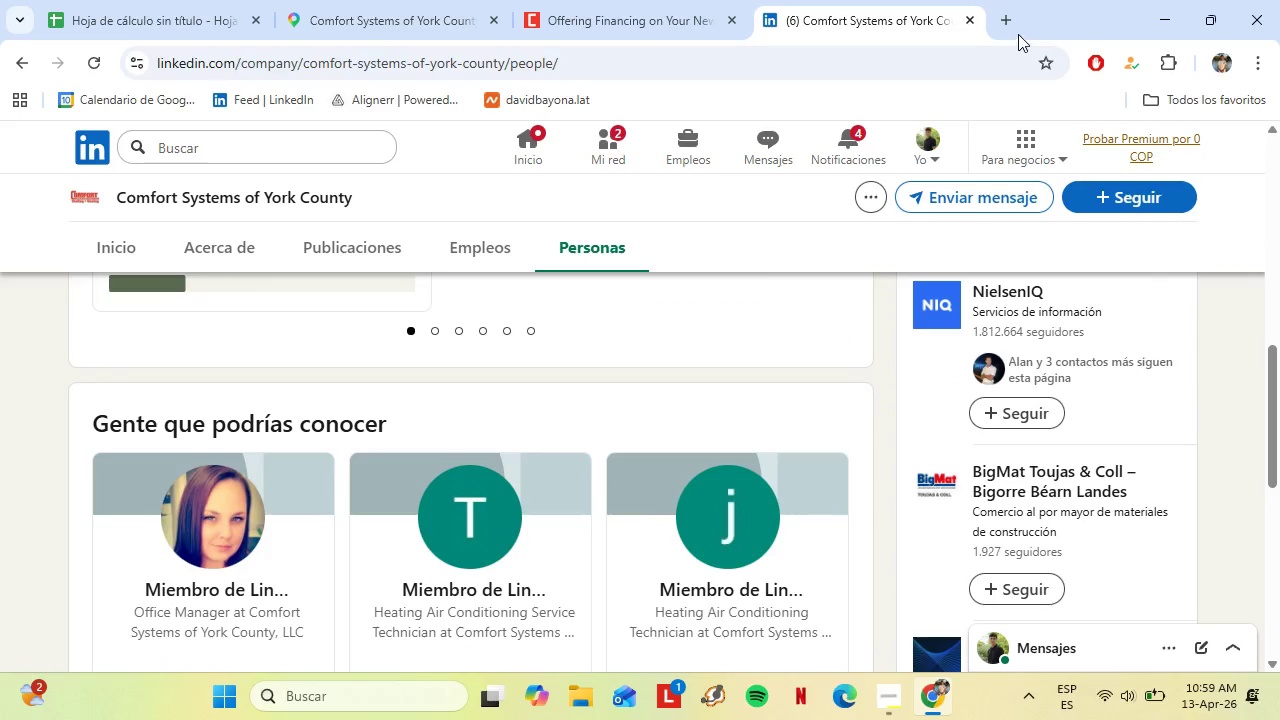 
left_click([1011, 23])
 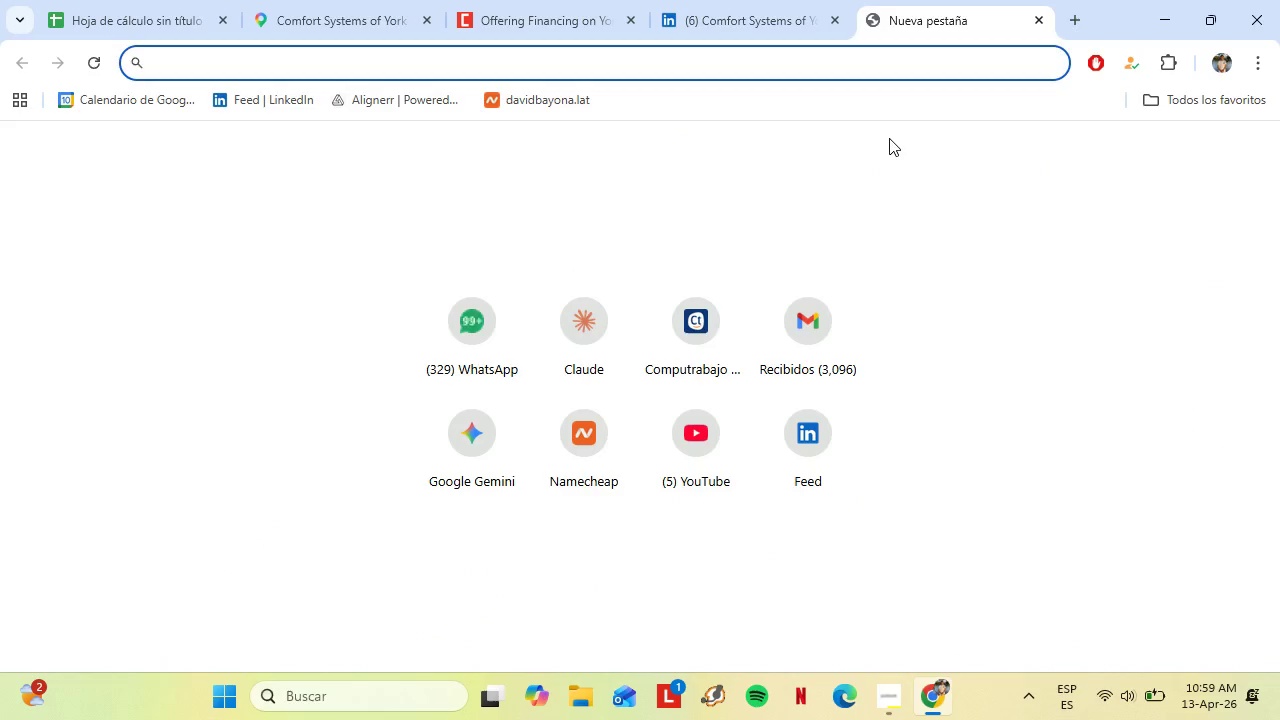 
type(APOLL)
 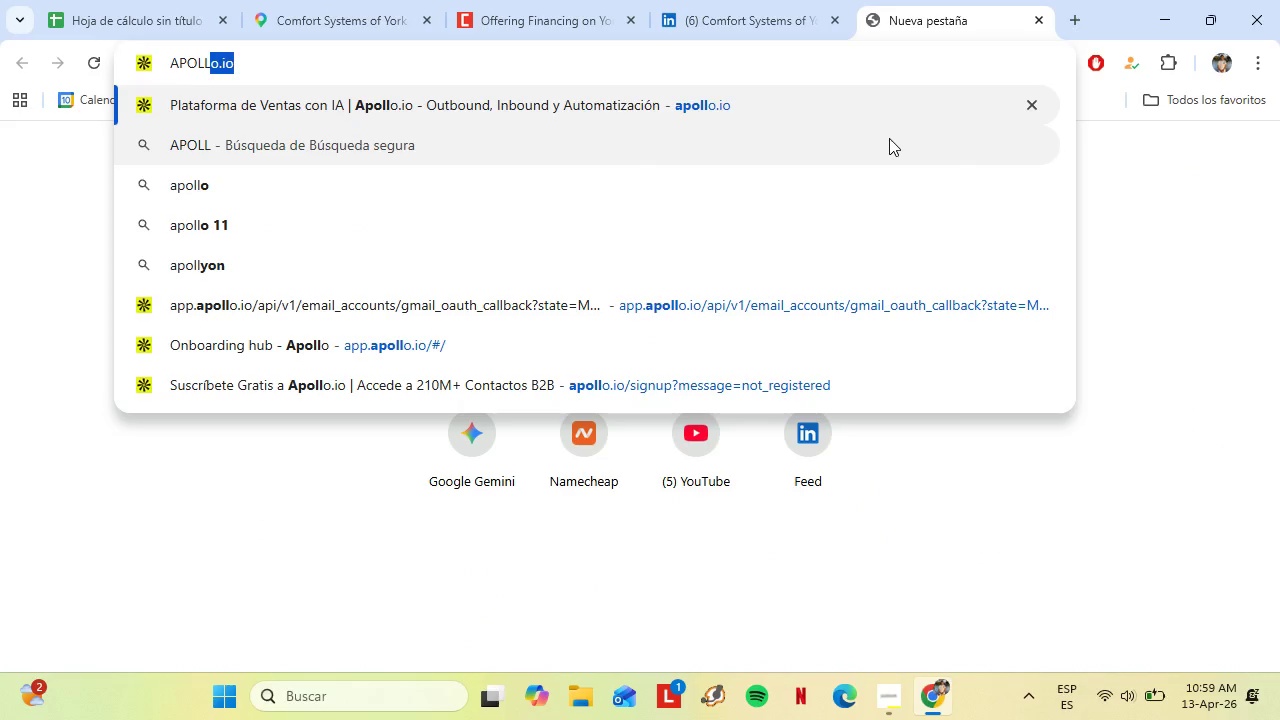 
key(Enter)
 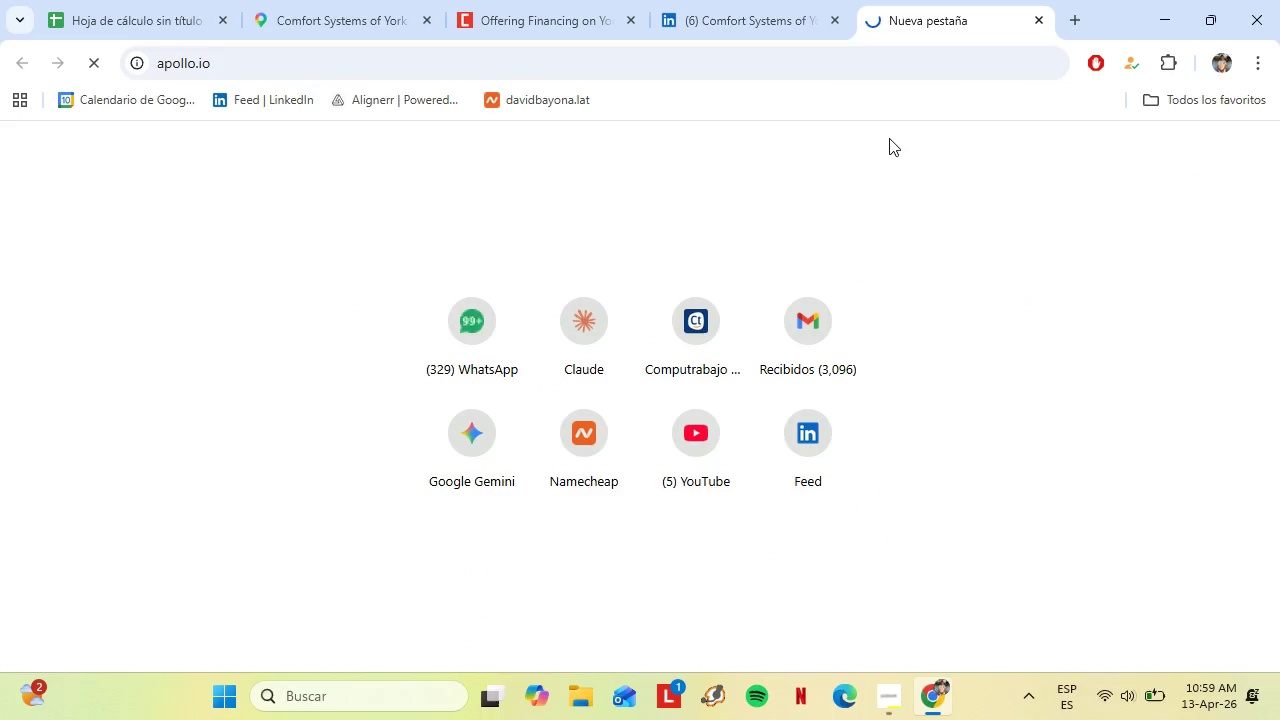 
key(CapsLock)
 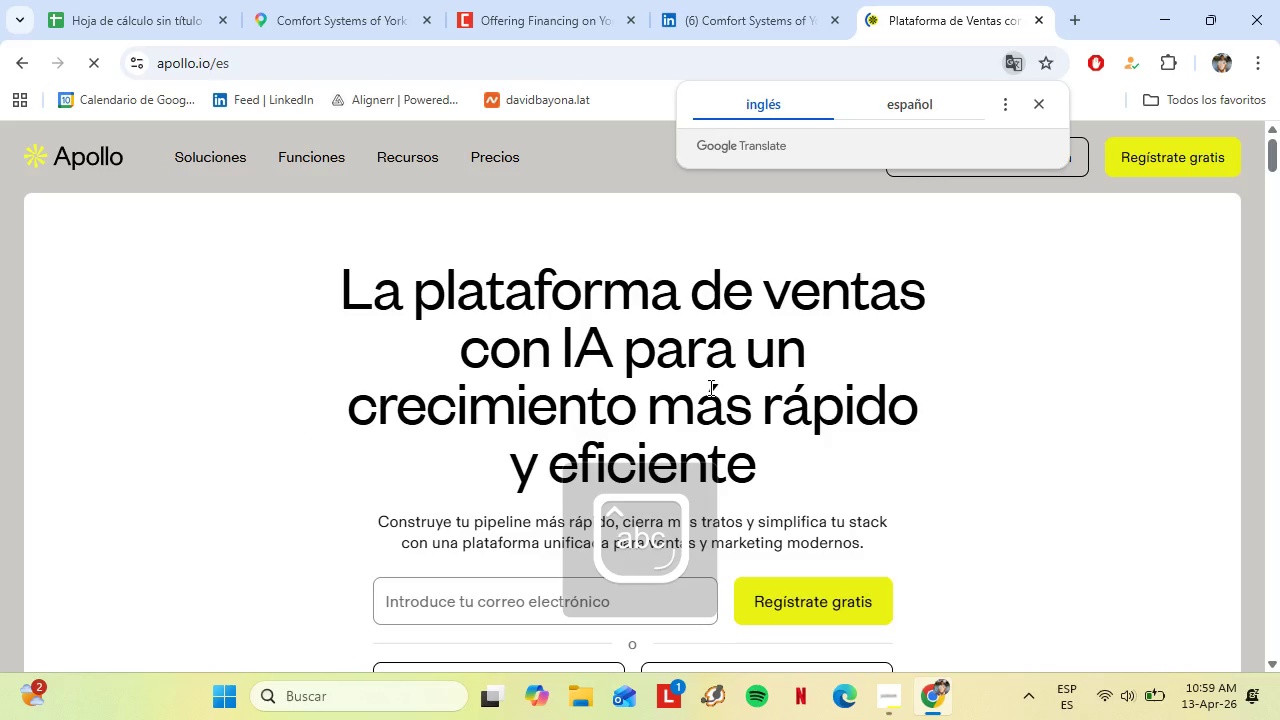 
left_click([1039, 104])
 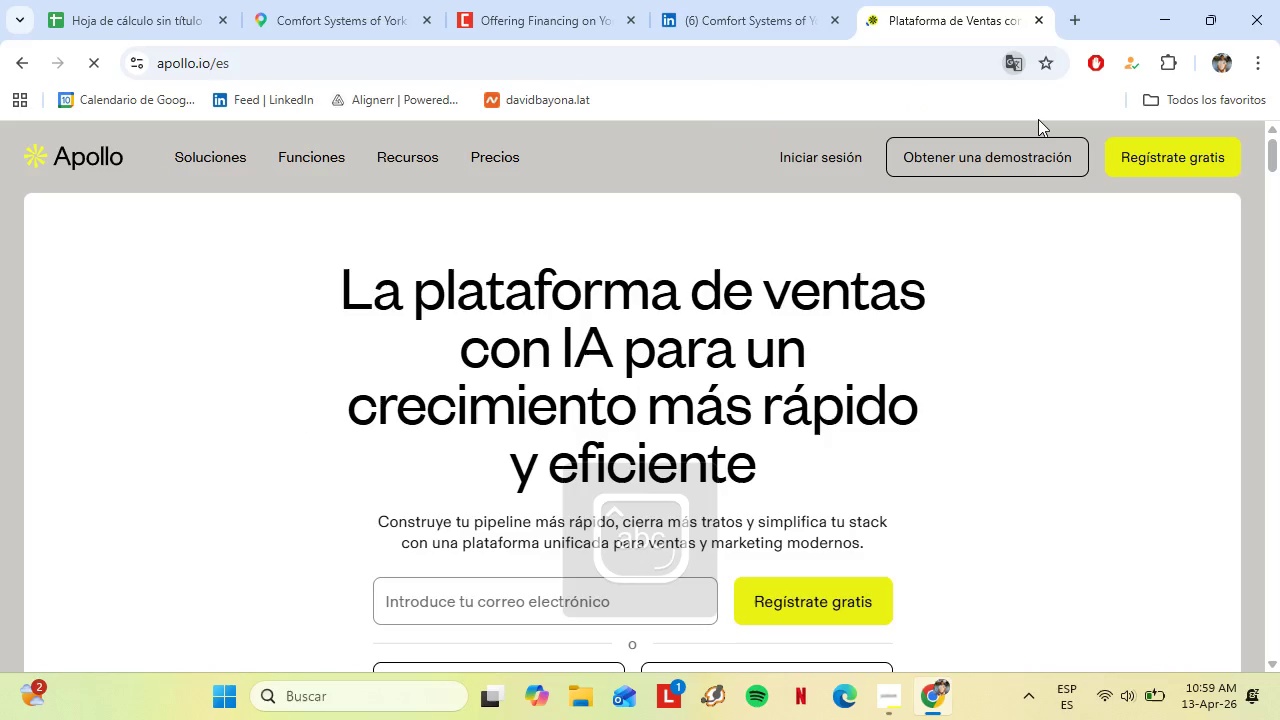 
left_click([850, 164])
 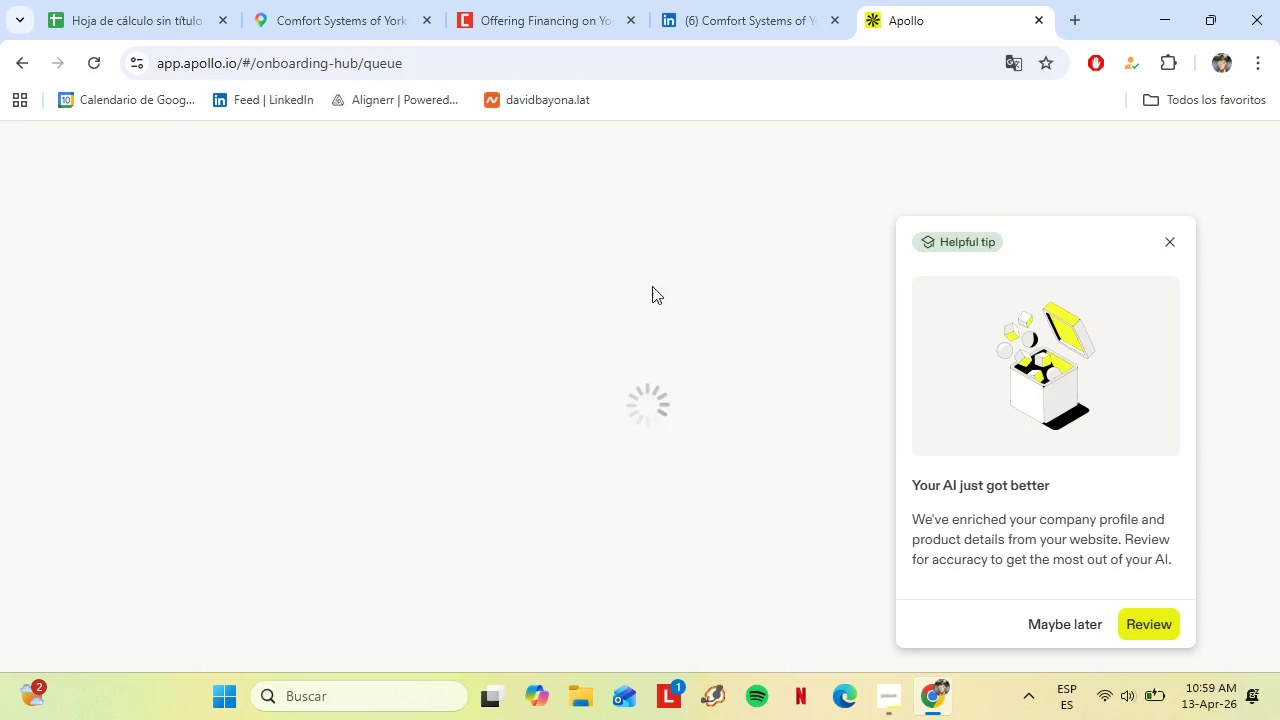 
wait(21.42)
 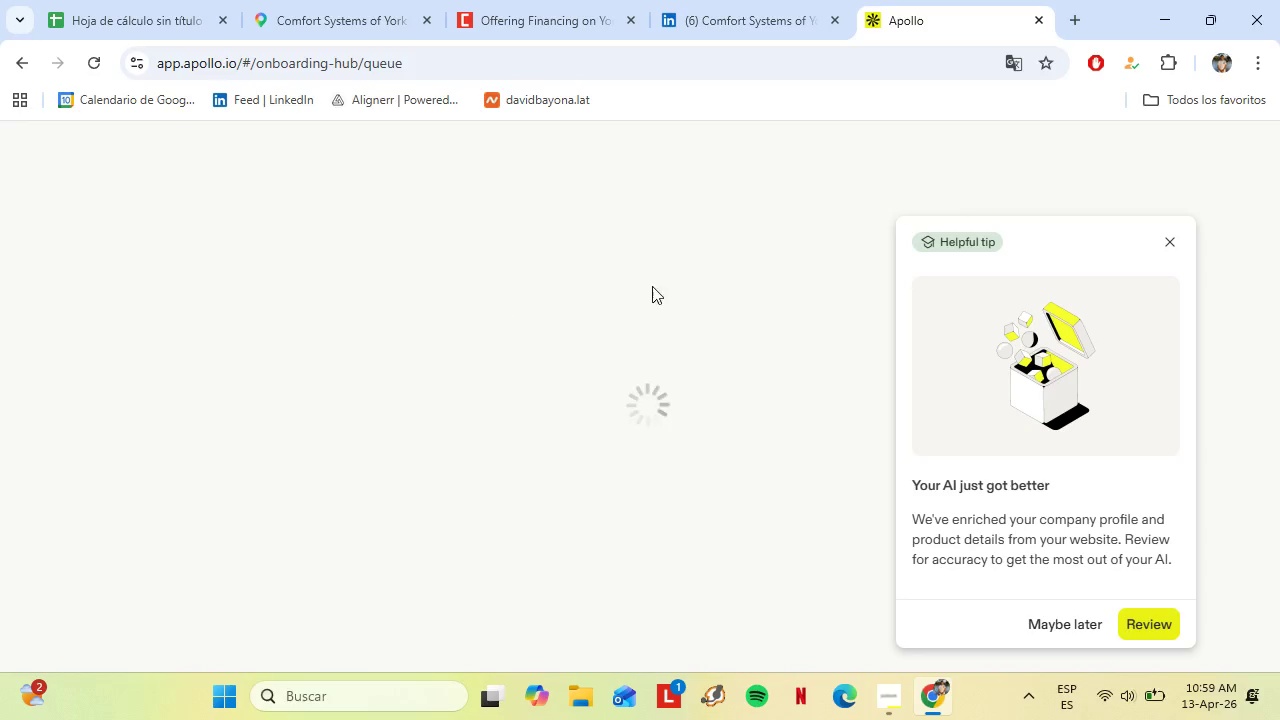 
left_click([790, 377])
 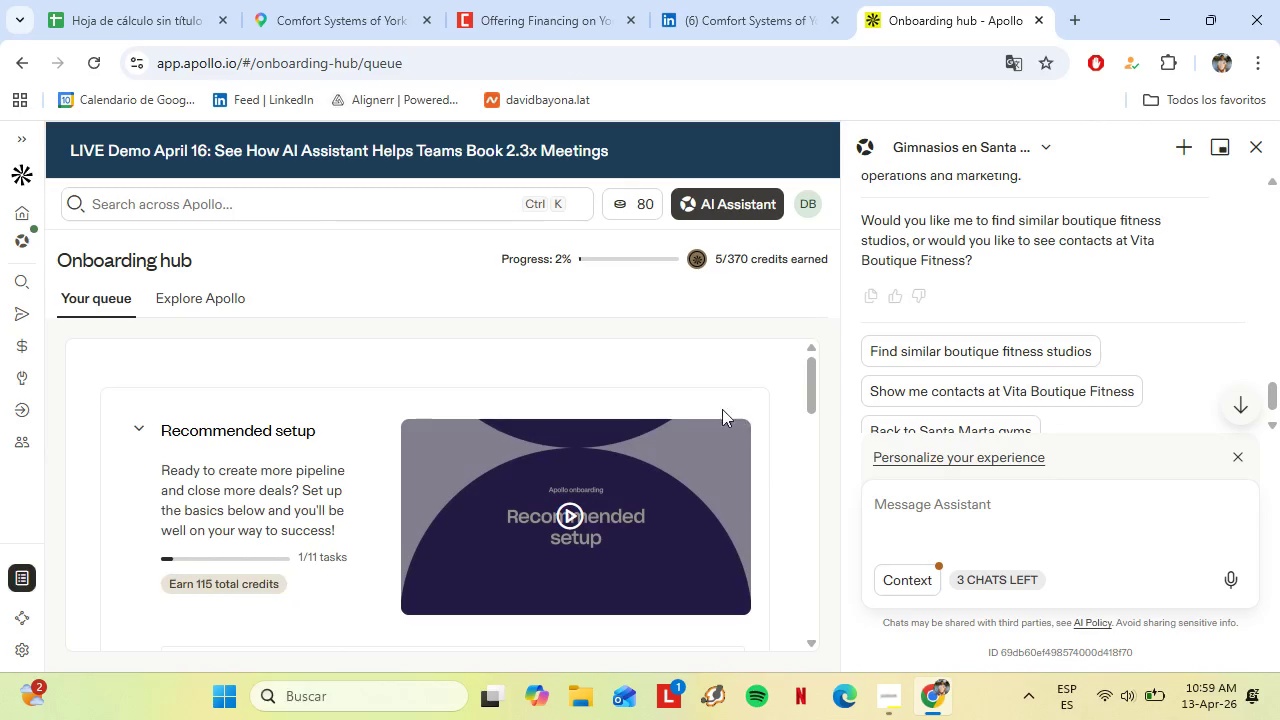 
scroll: coordinate [476, 446], scroll_direction: down, amount: 11.0
 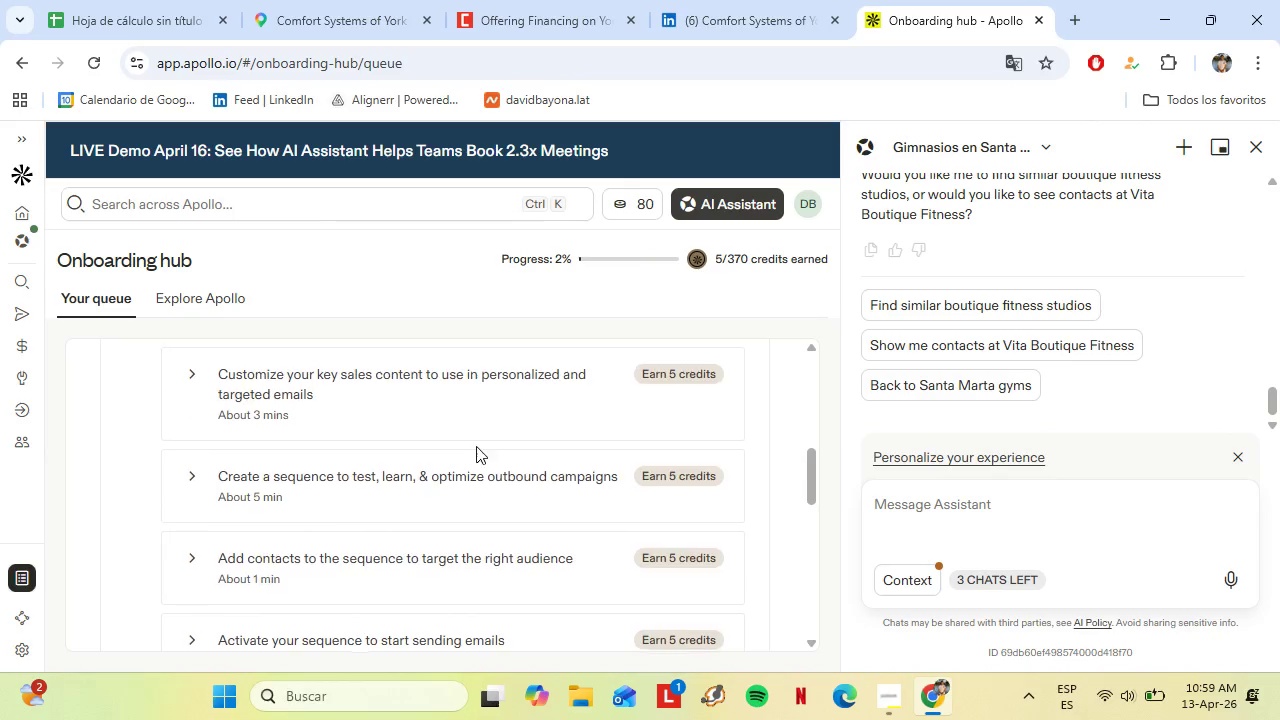 
scroll: coordinate [476, 447], scroll_direction: up, amount: 9.0
 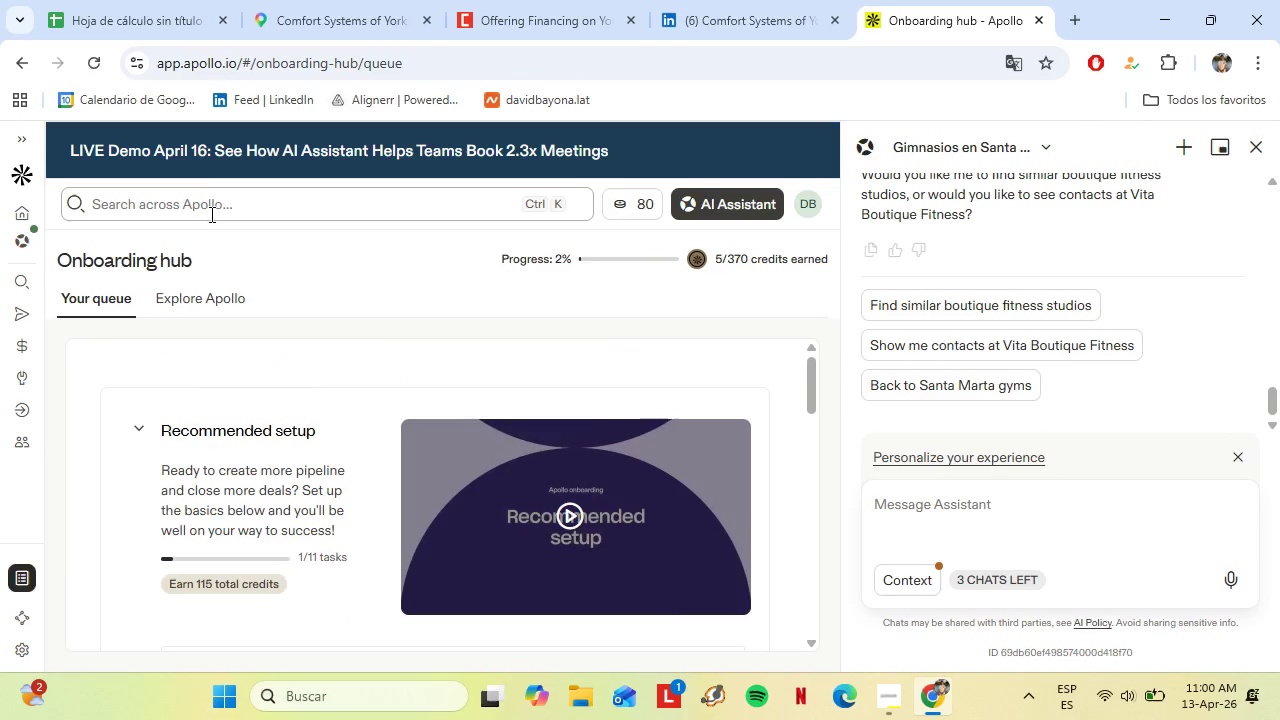 
left_click([210, 212])
 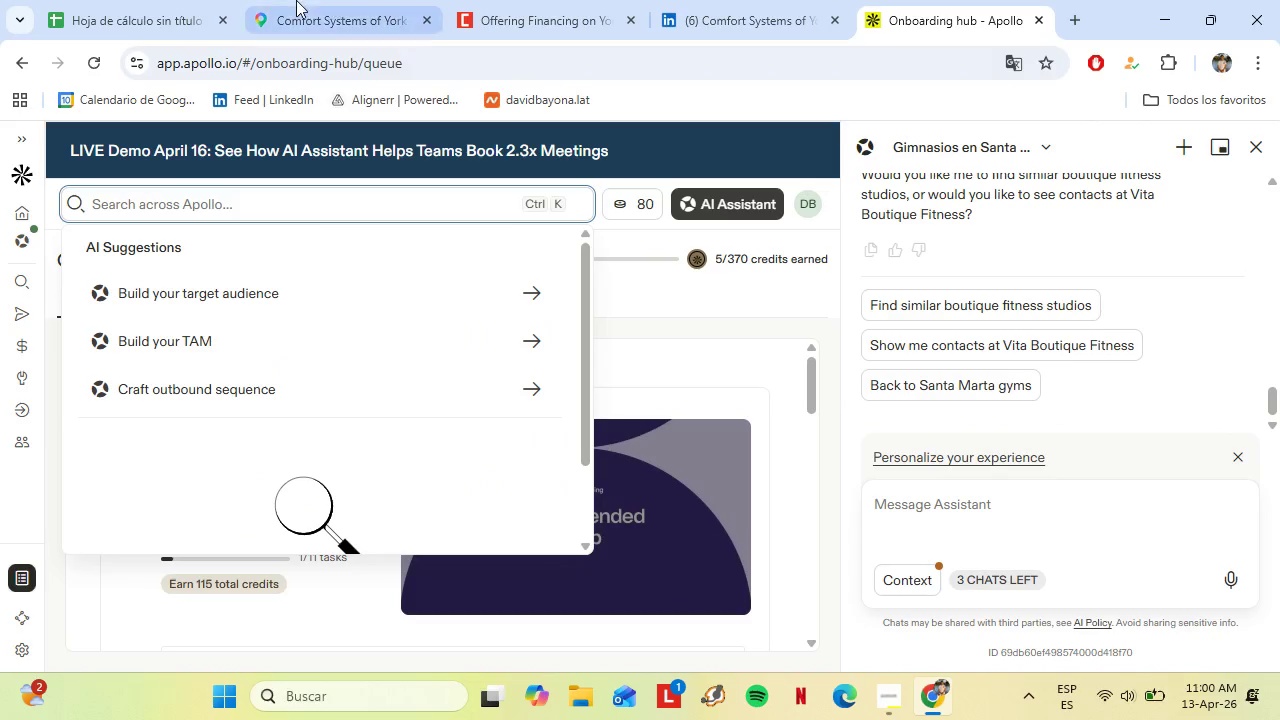 
left_click([295, 0])
 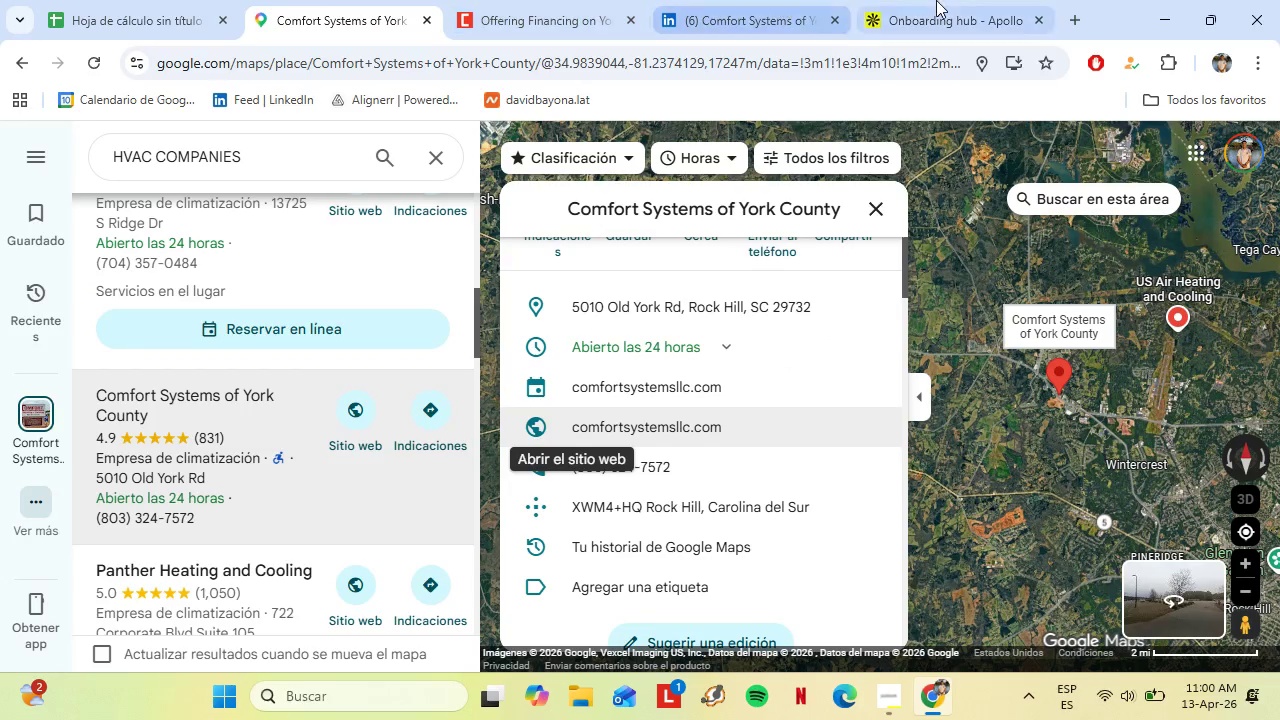 
left_click([936, 0])
 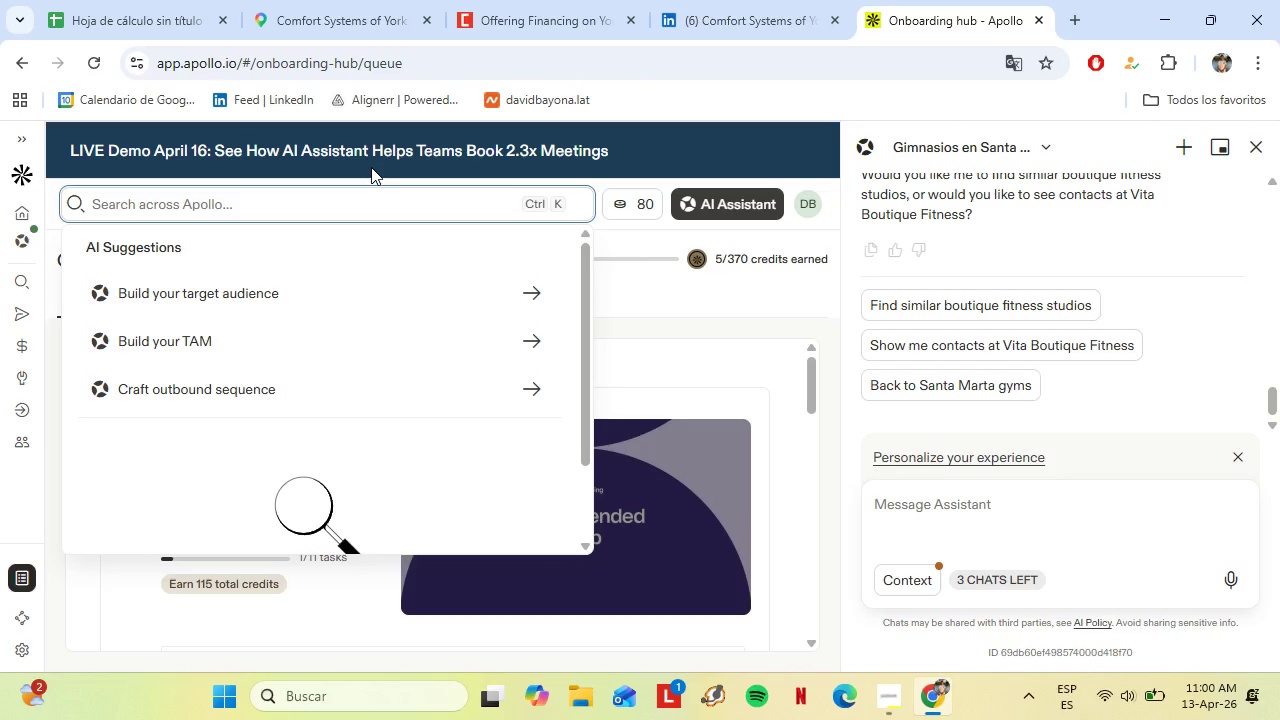 
type(Con)
key(Backspace)
 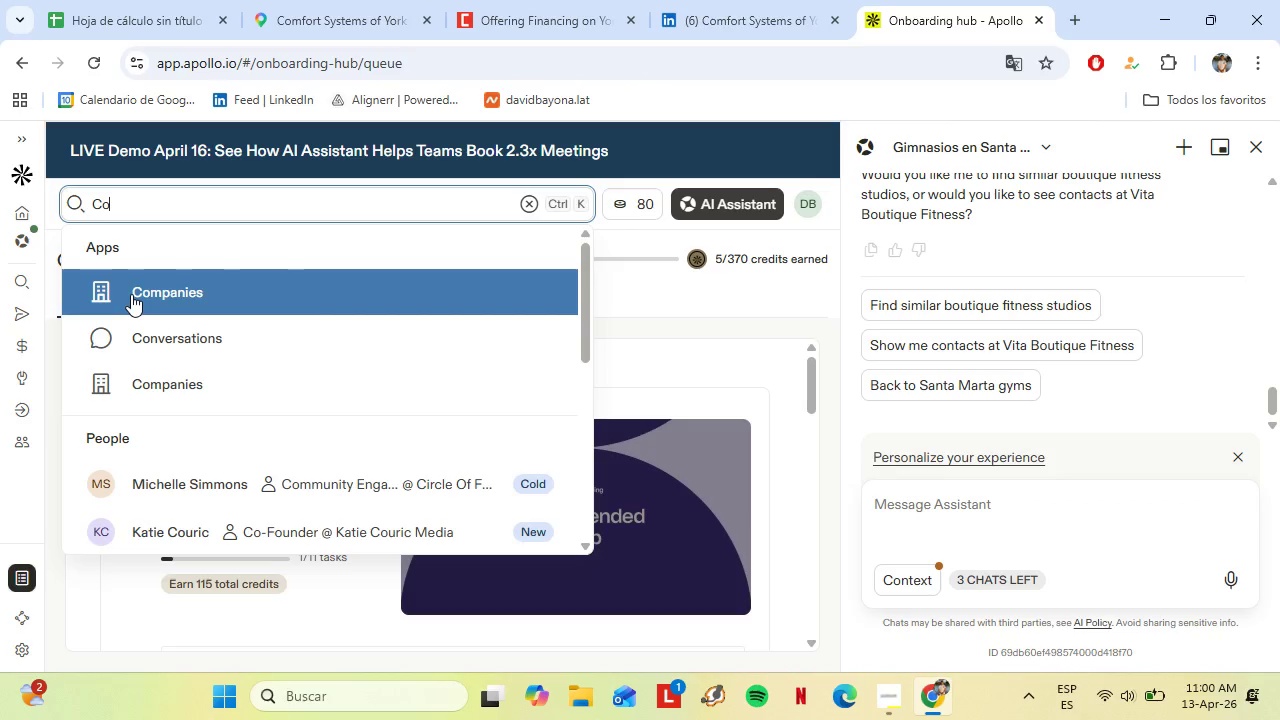 
left_click([131, 294])
 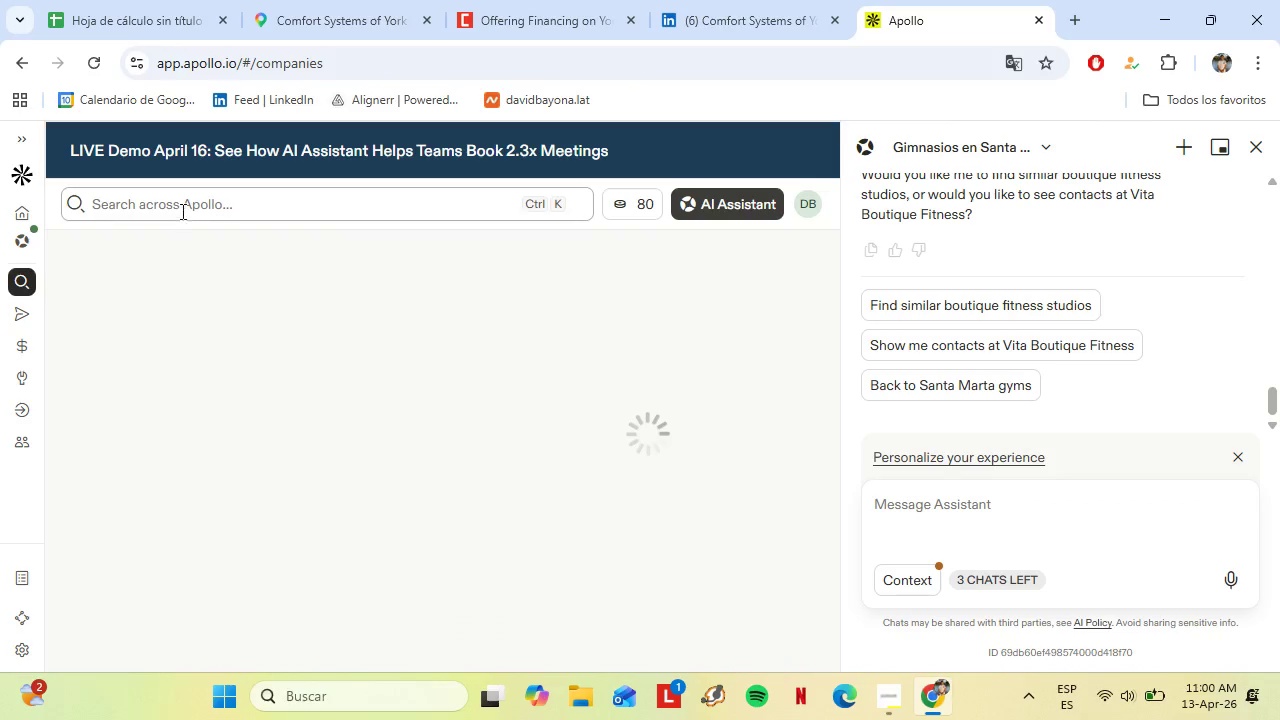 
left_click([201, 201])
 